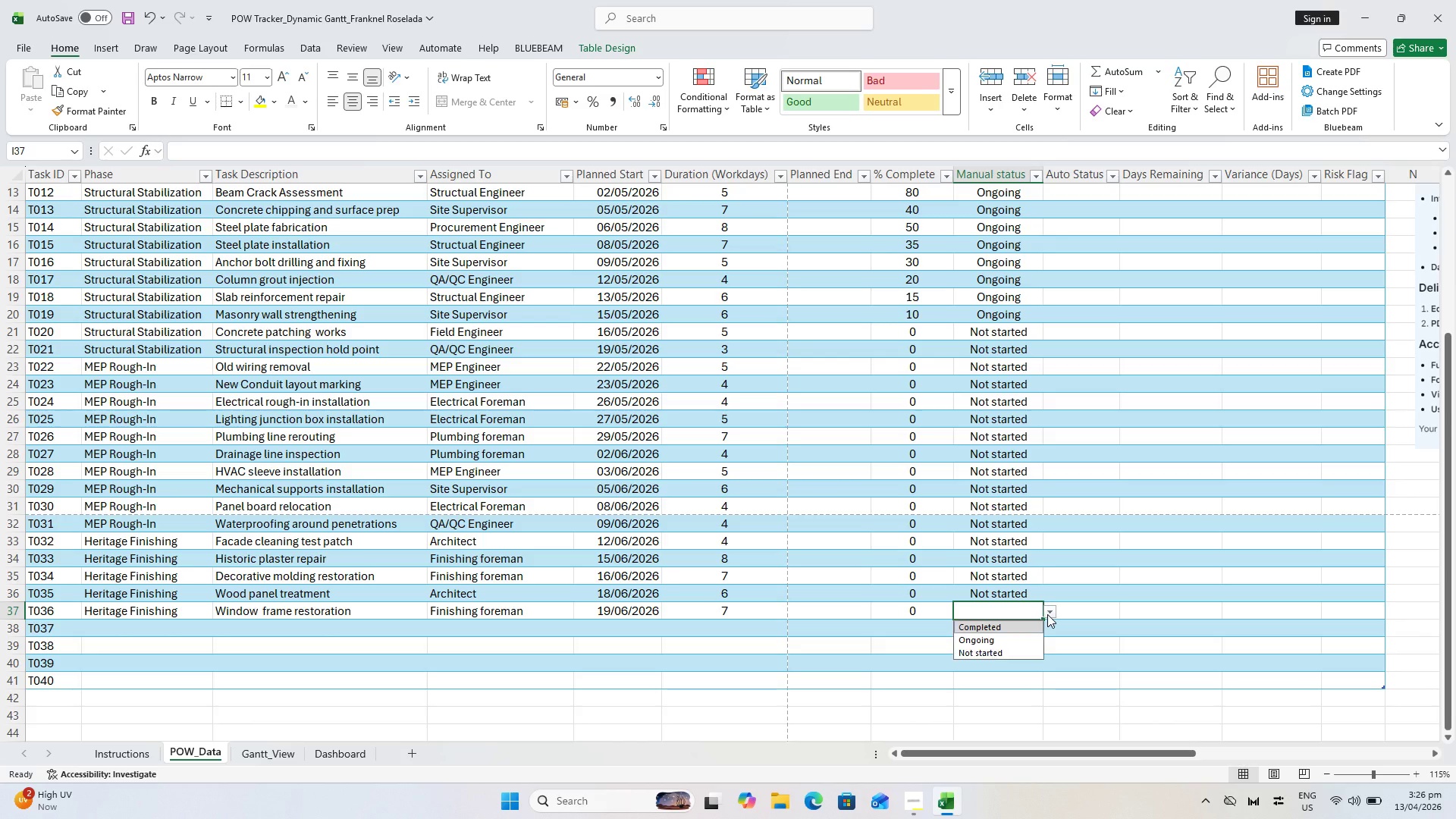 
left_click([1047, 614])
 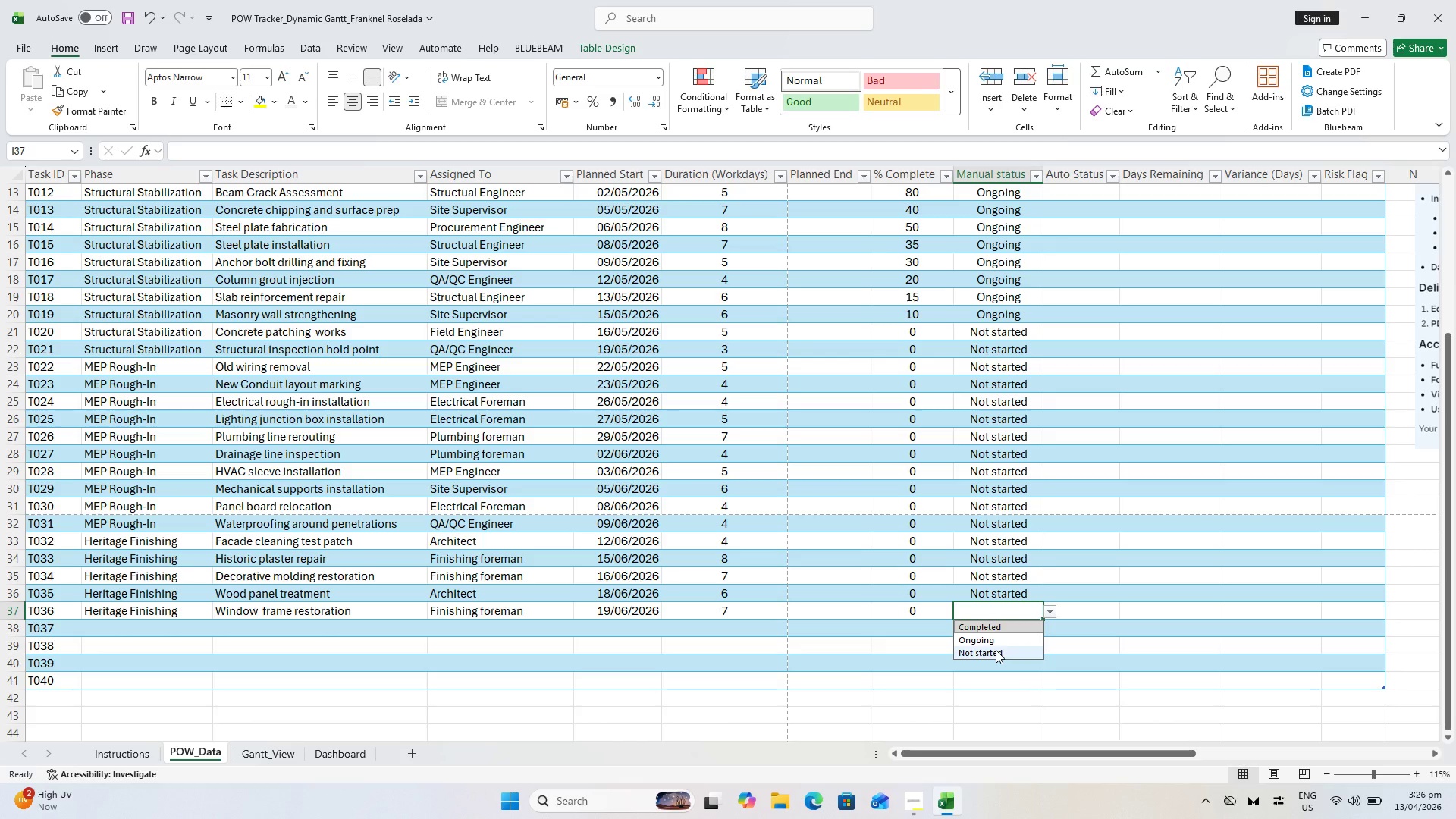 
left_click([996, 651])
 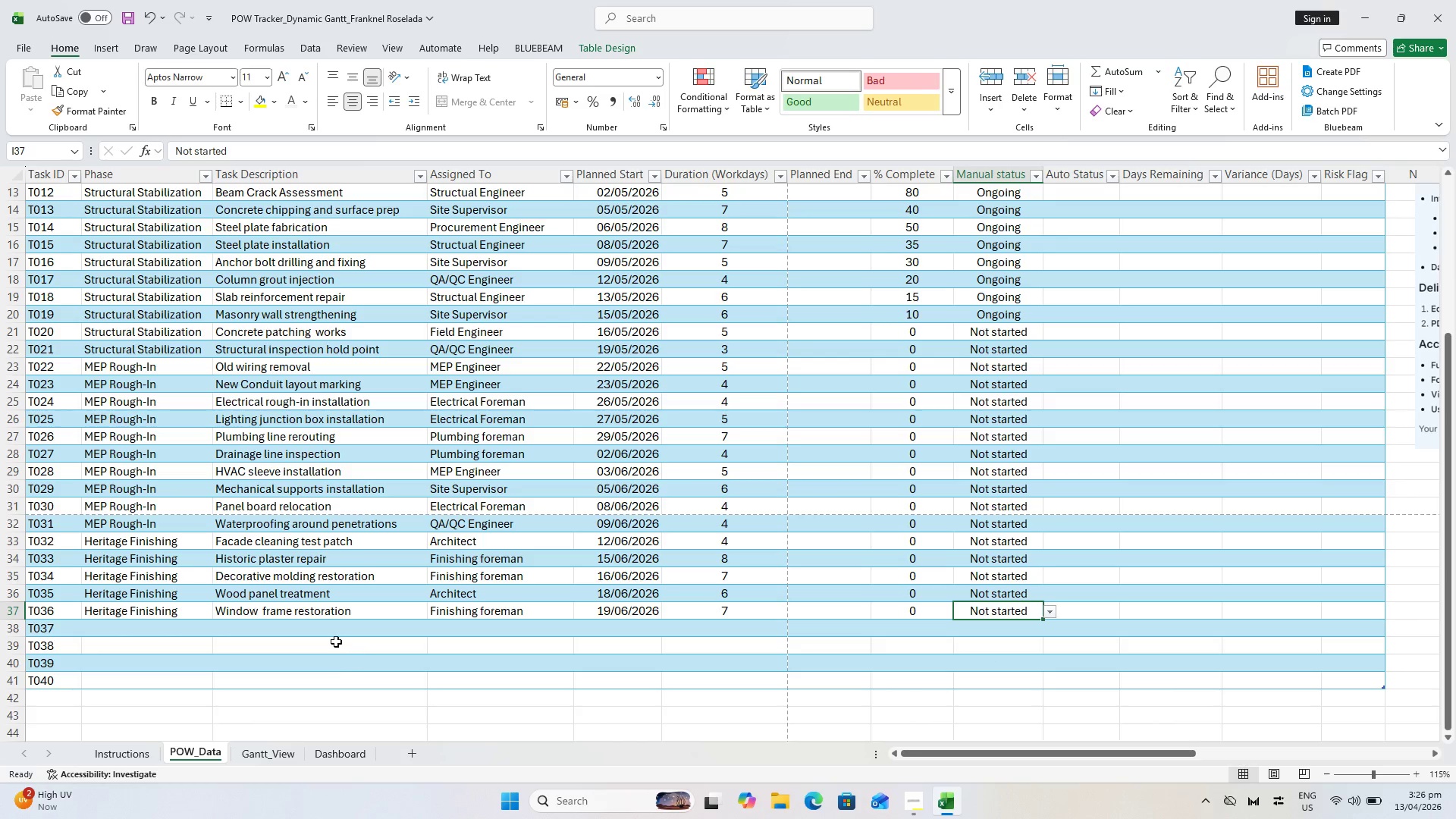 
left_click([158, 621])
 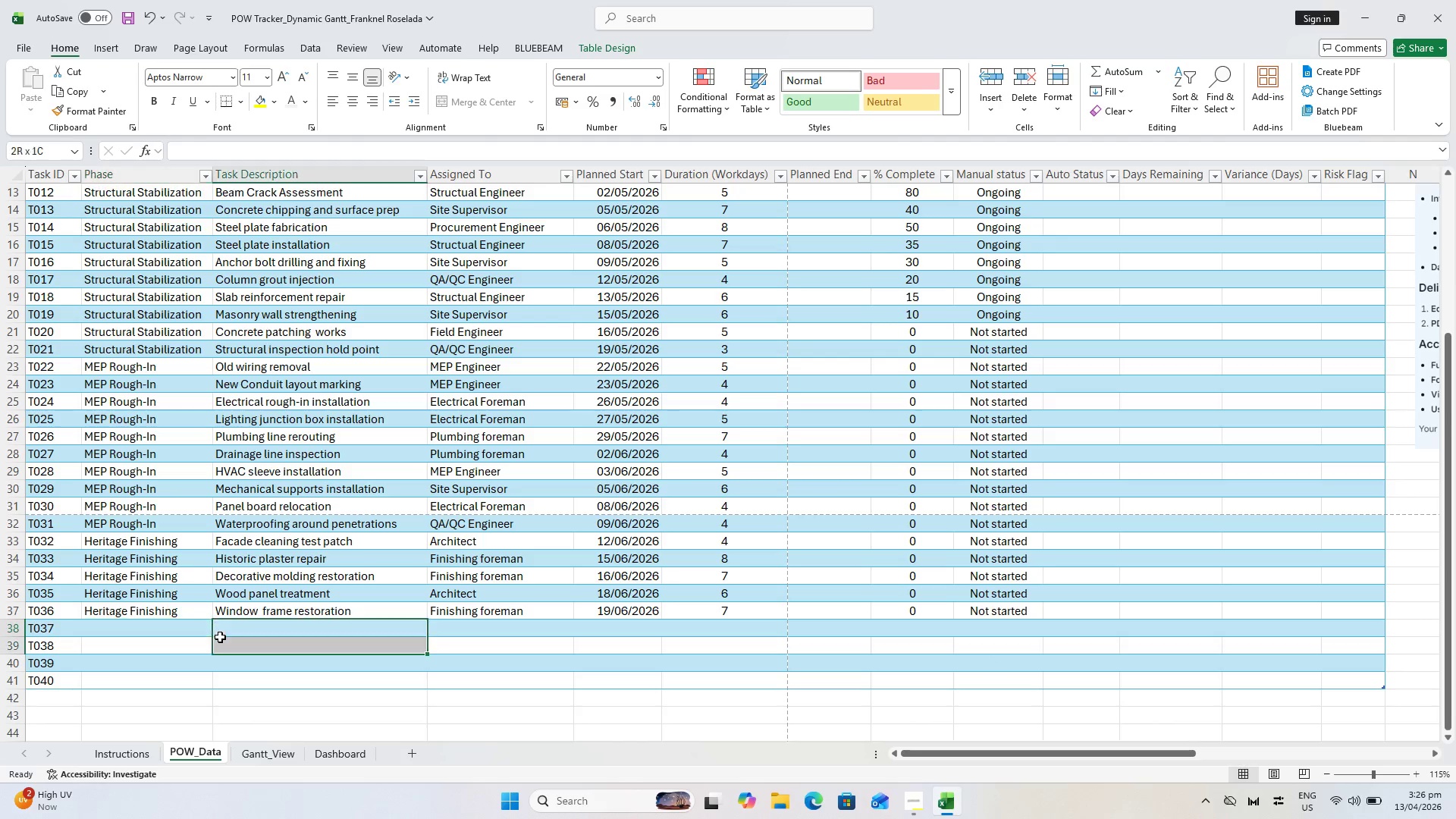 
left_click([194, 635])
 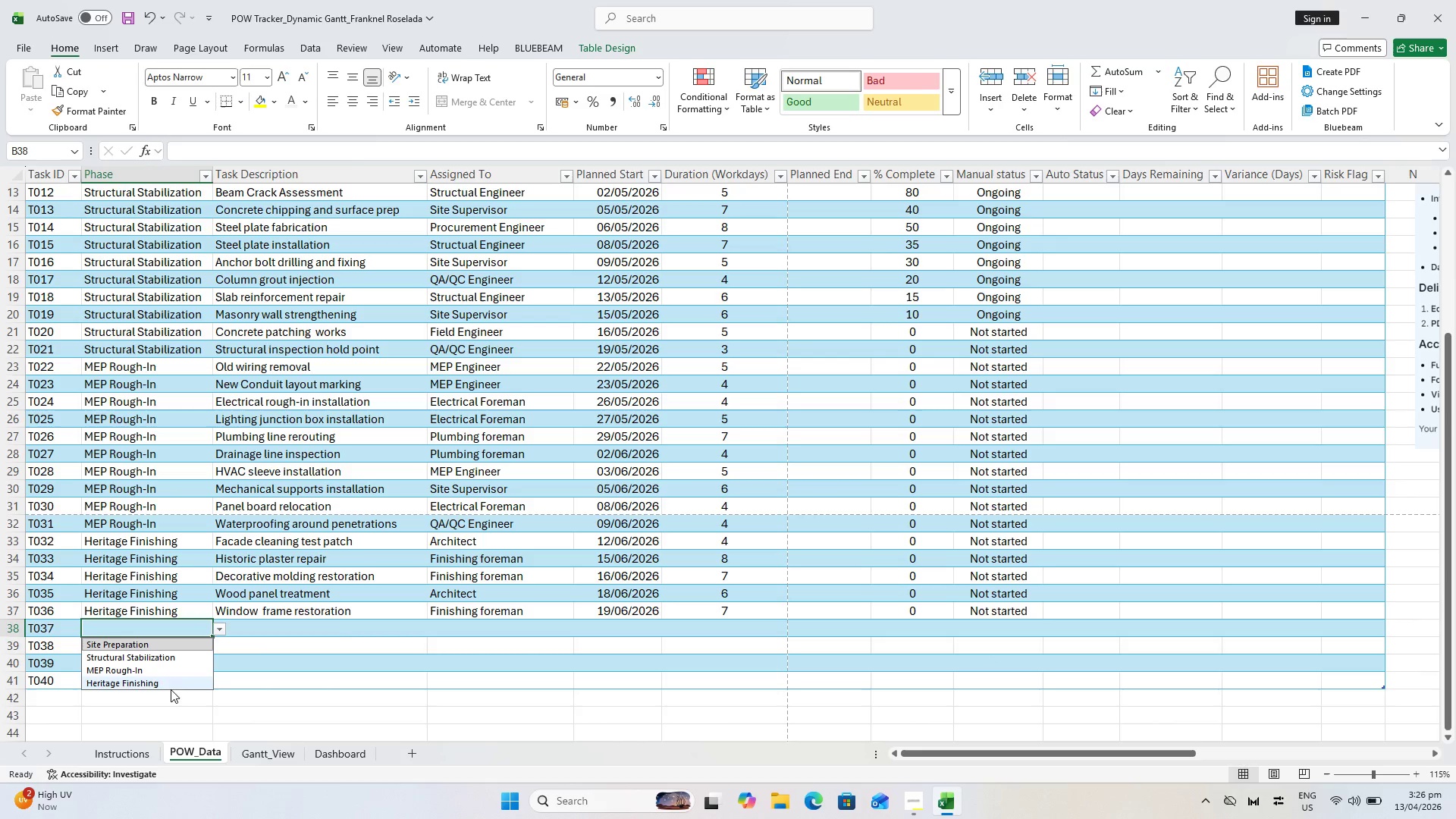 
left_click([168, 684])
 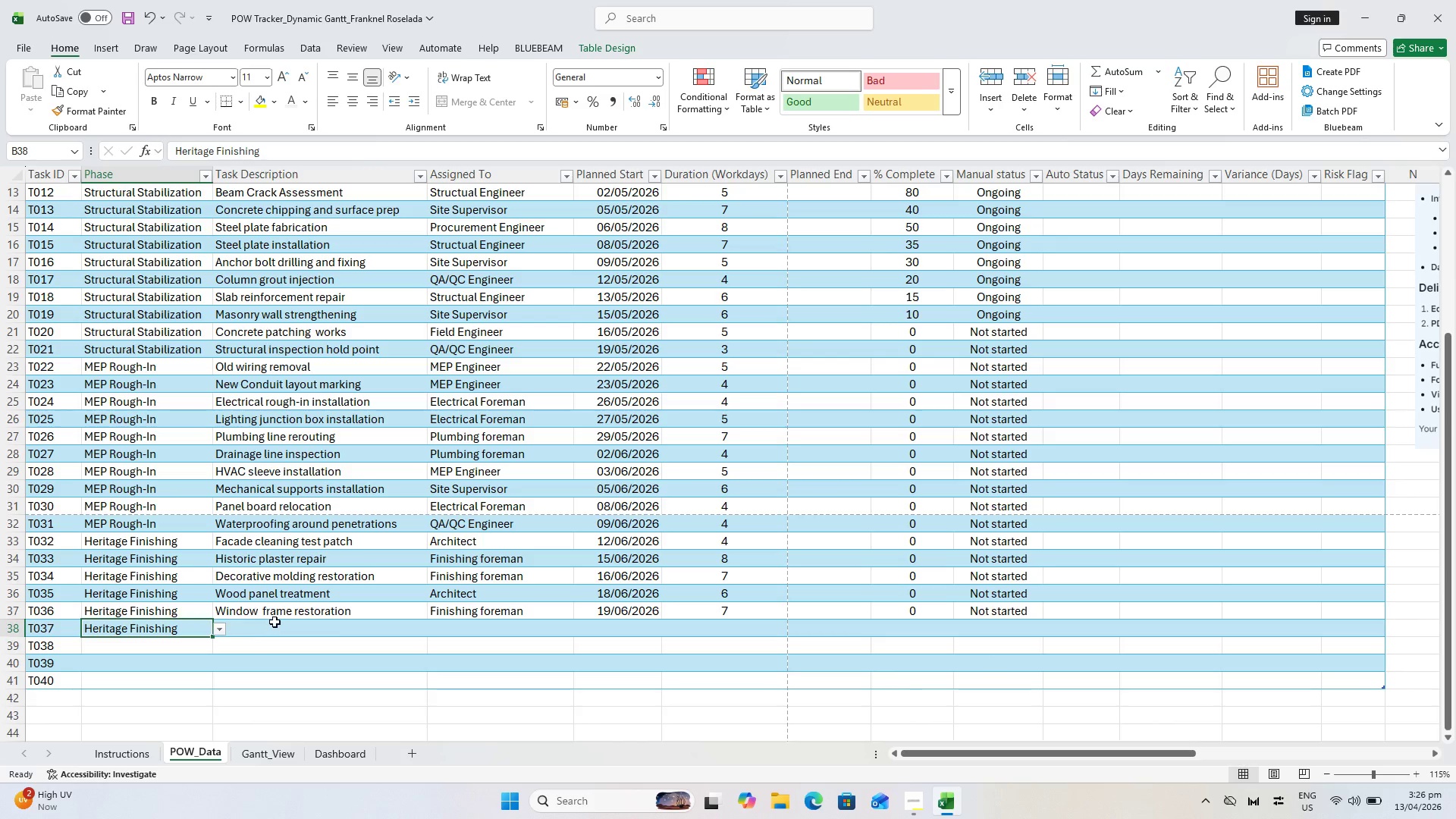 
key(Control+ControlLeft)
 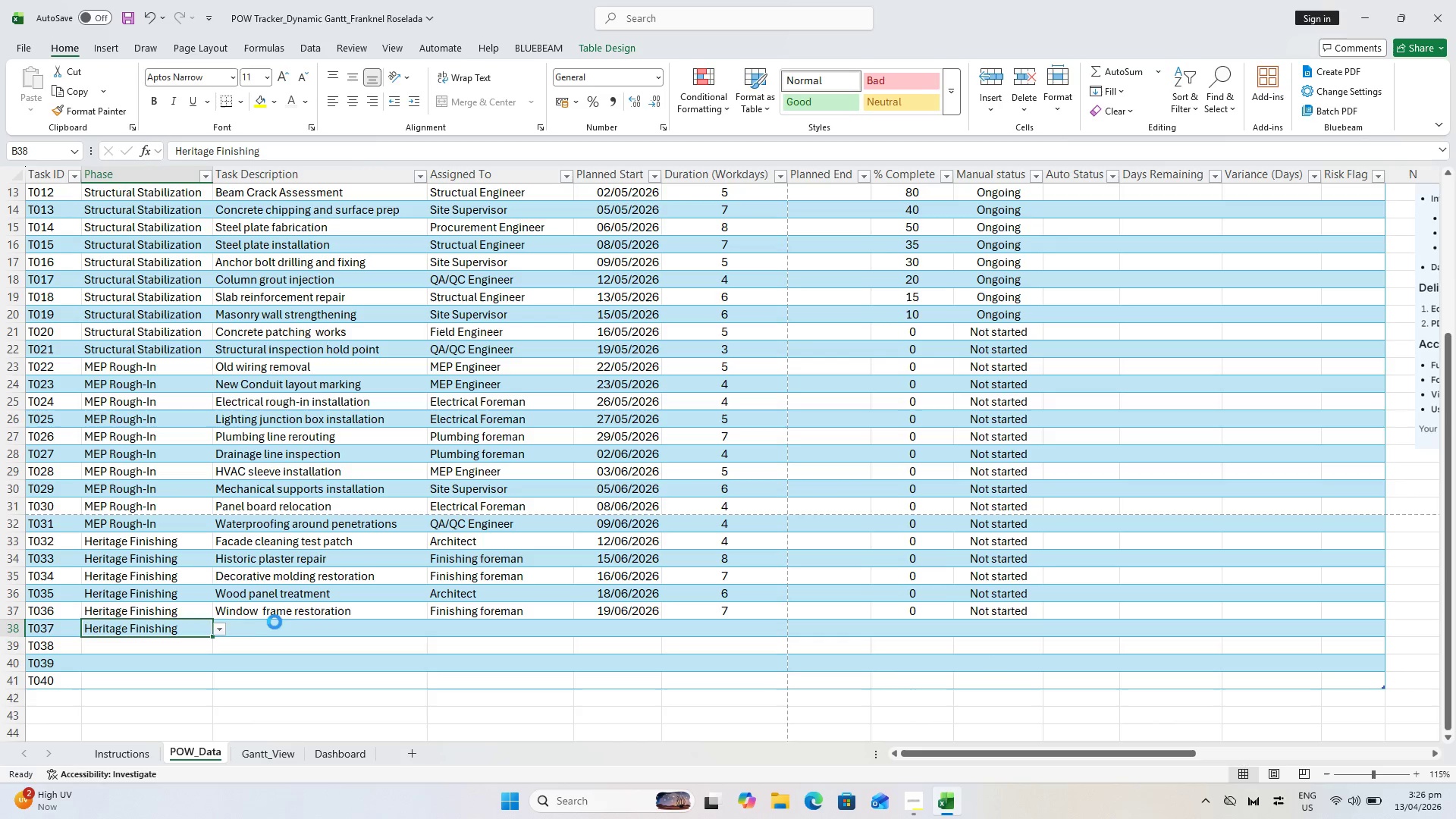 
key(Control+S)
 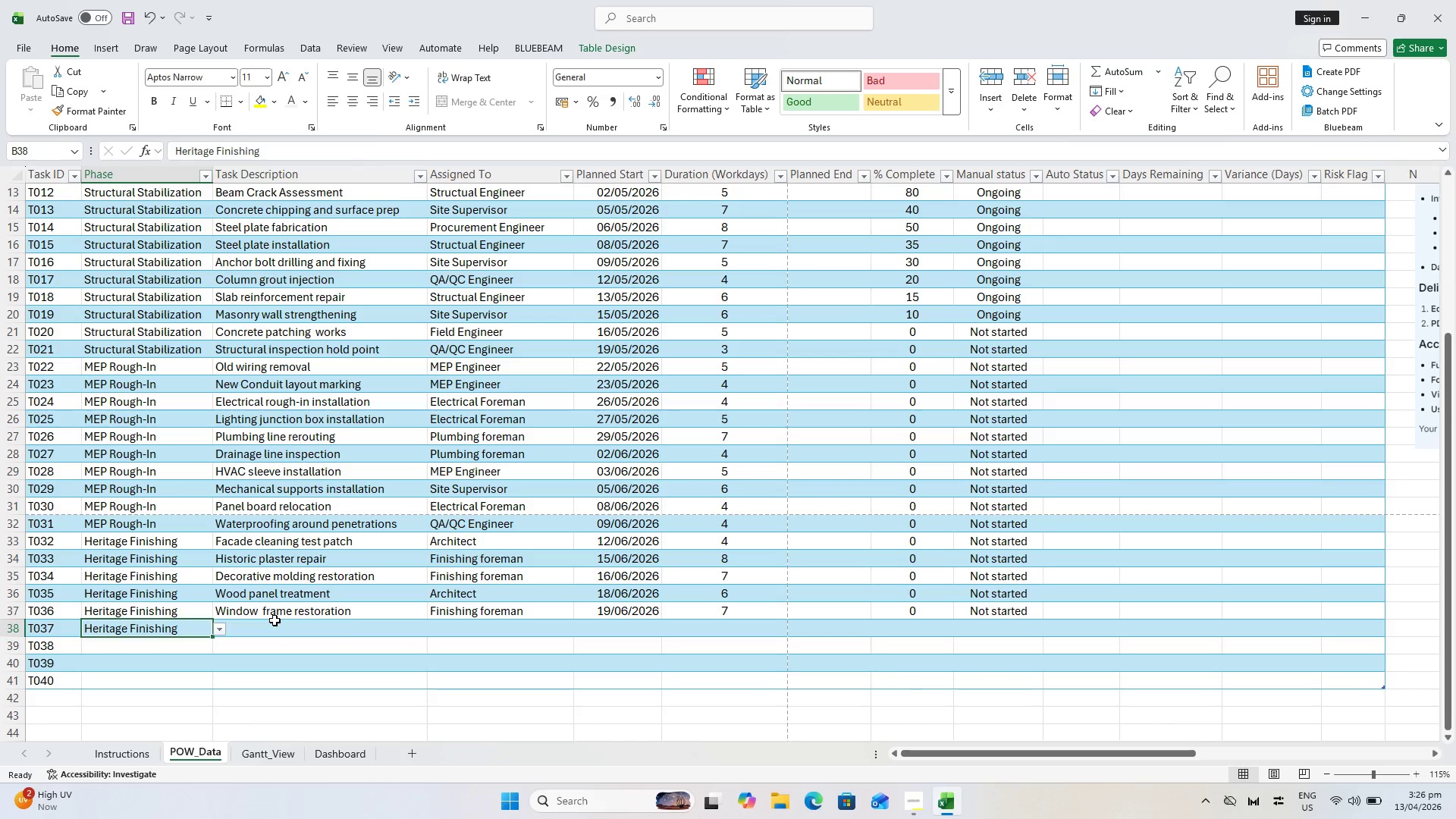 
left_click([275, 620])
 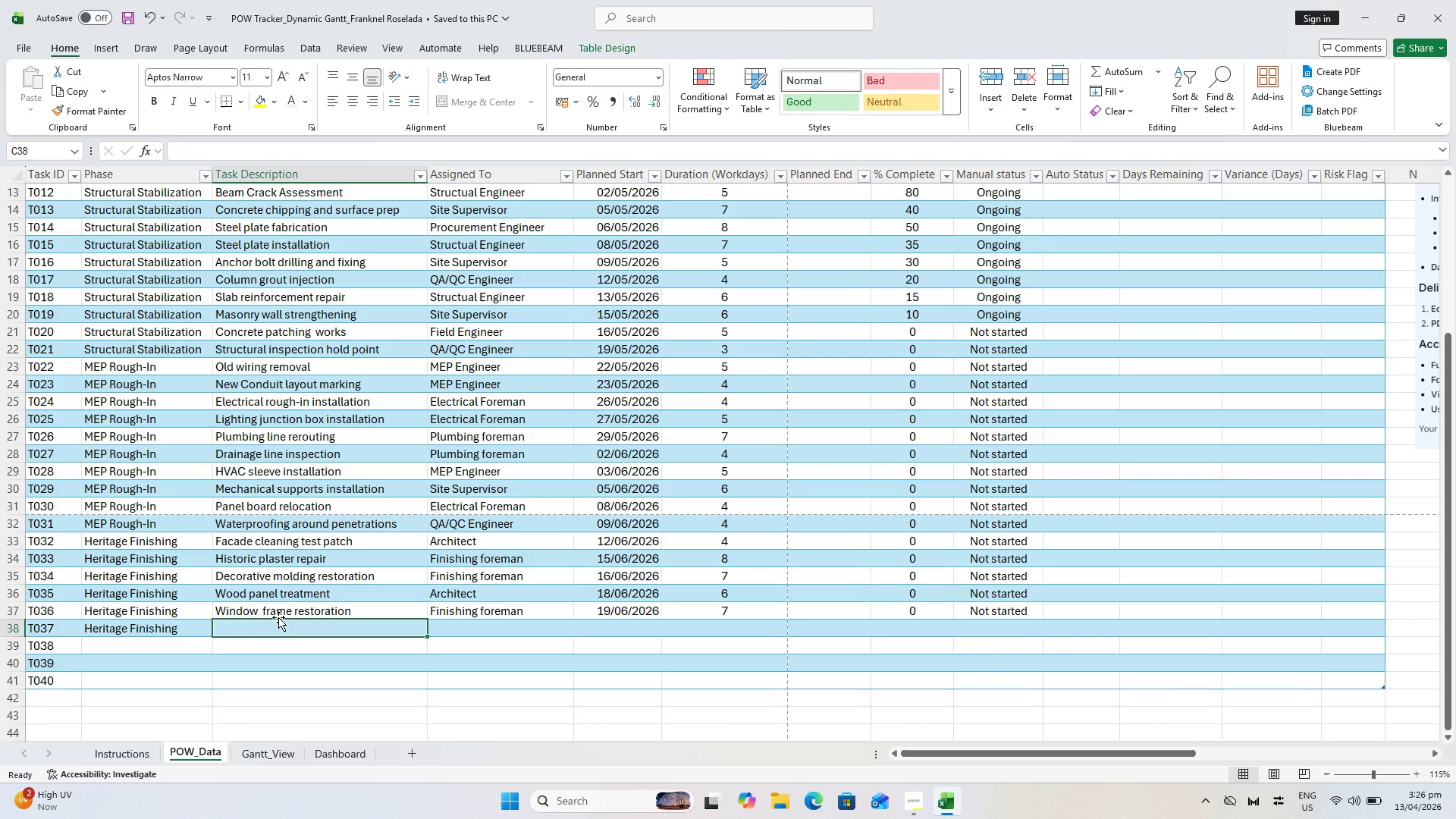 
wait(9.06)
 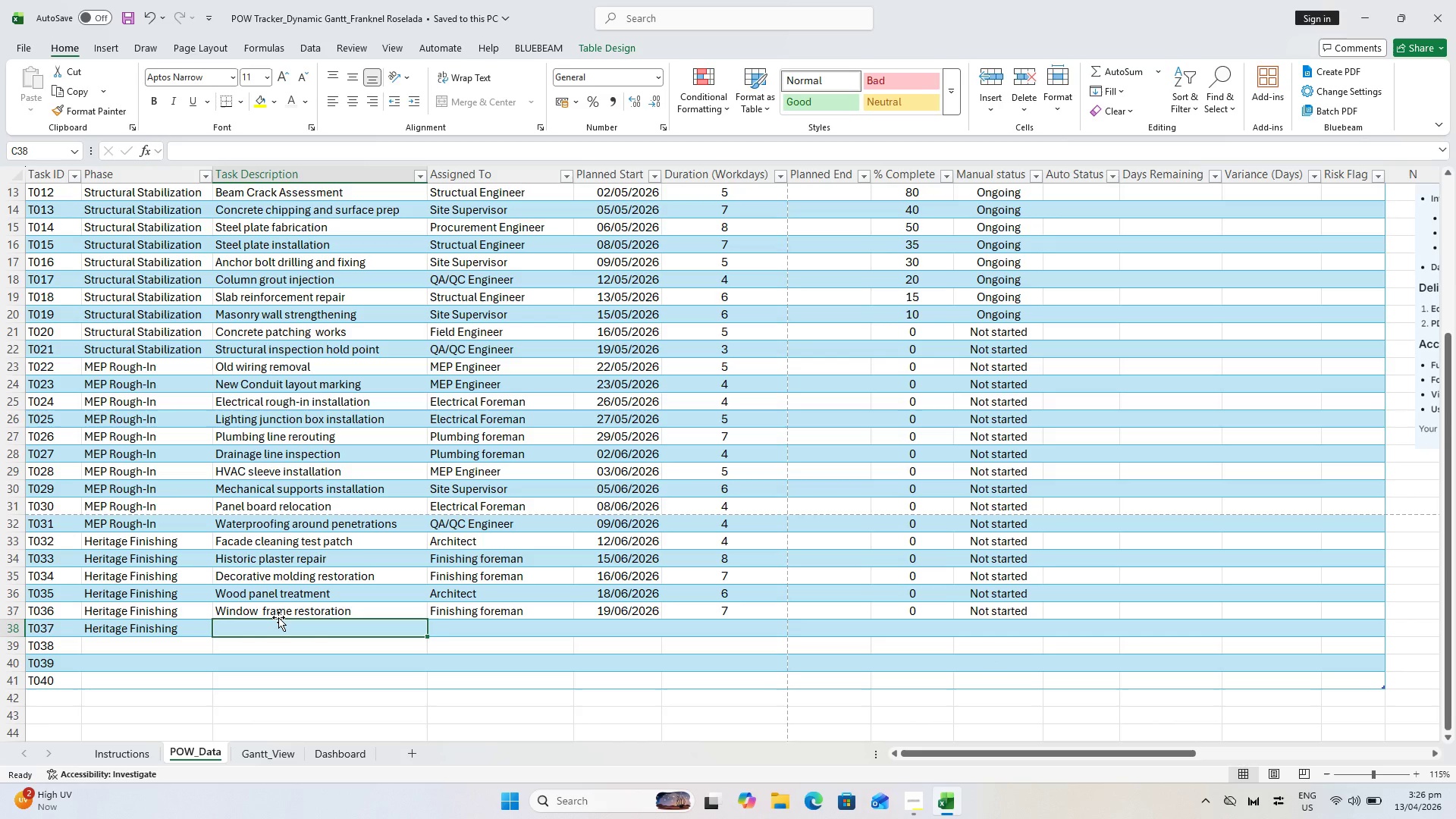 
type(Interior paintinn)
key(Backspace)
type(ng)
key(Backspace)
key(Backspace)
type(g preparation)
 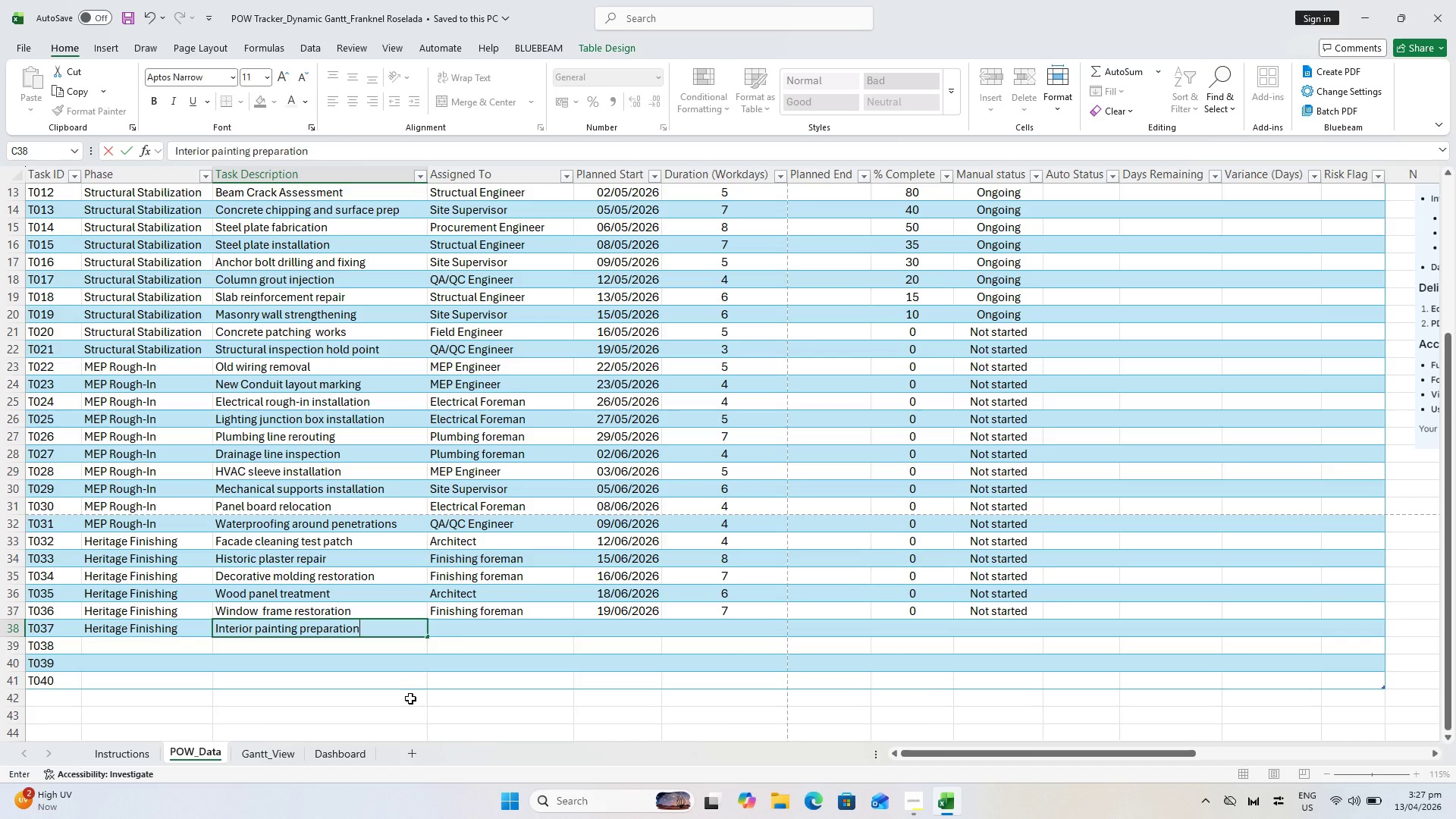 
key(ArrowRight)
 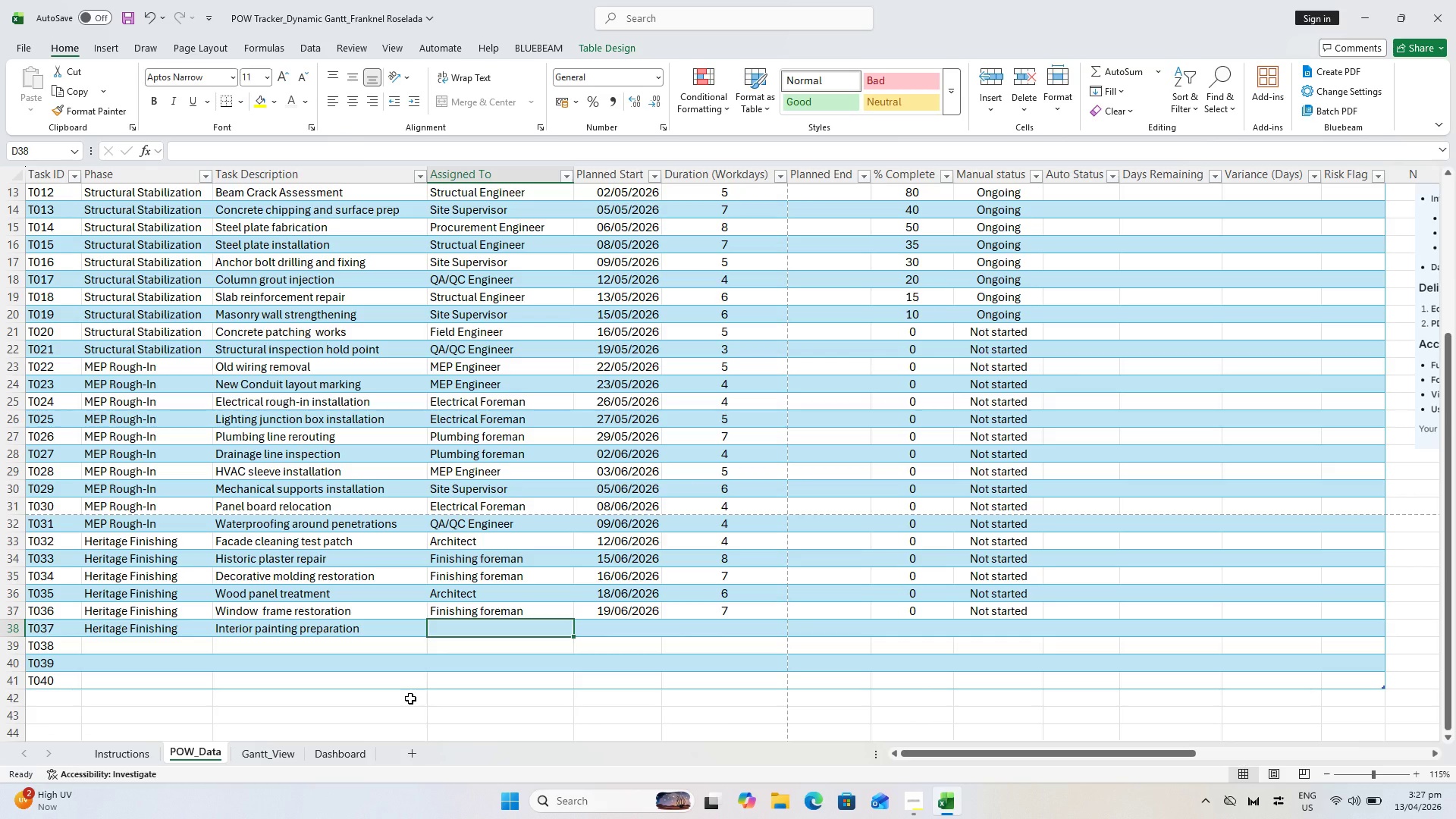 
type(Site)
 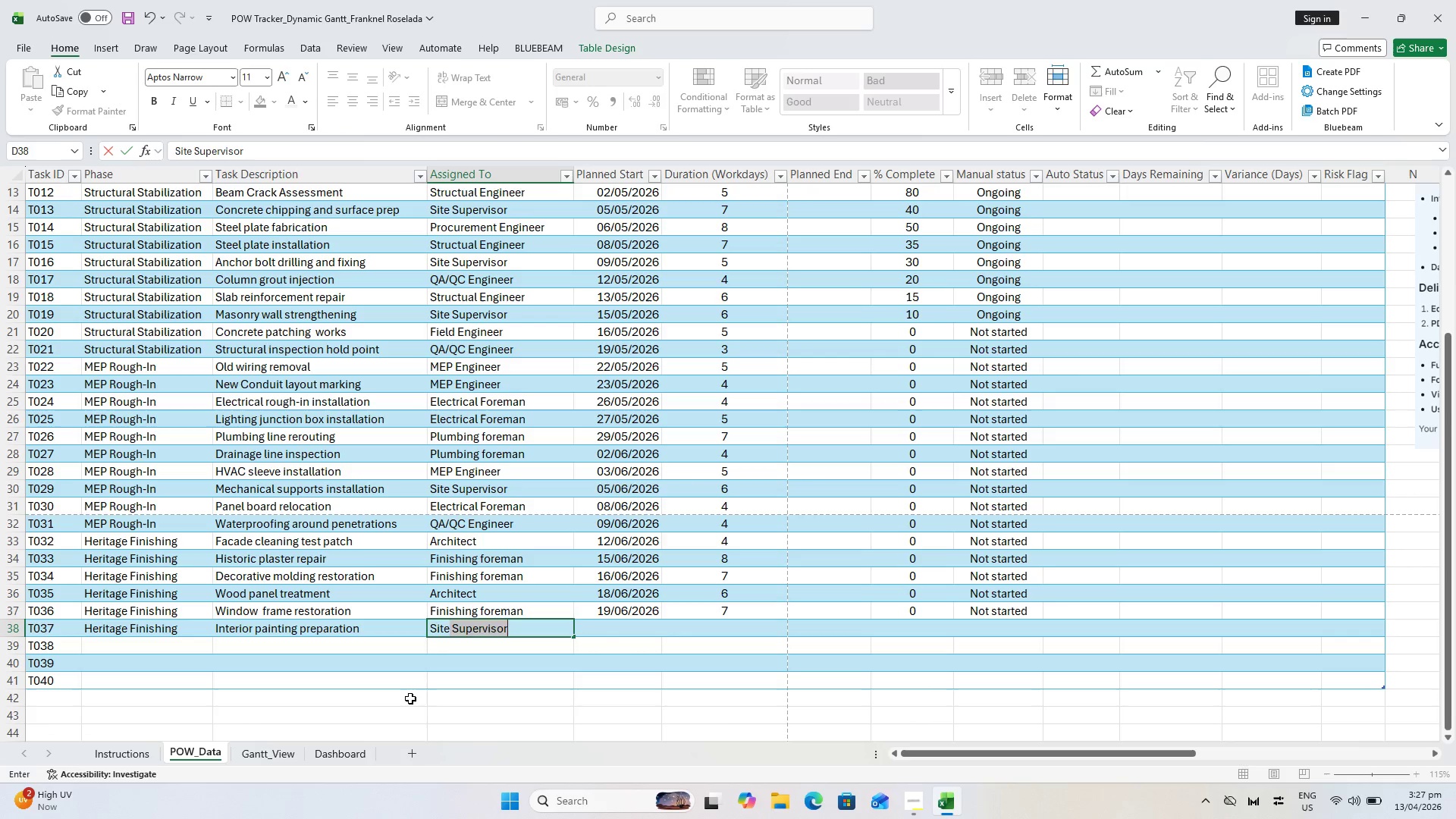 
key(ArrowRight)
 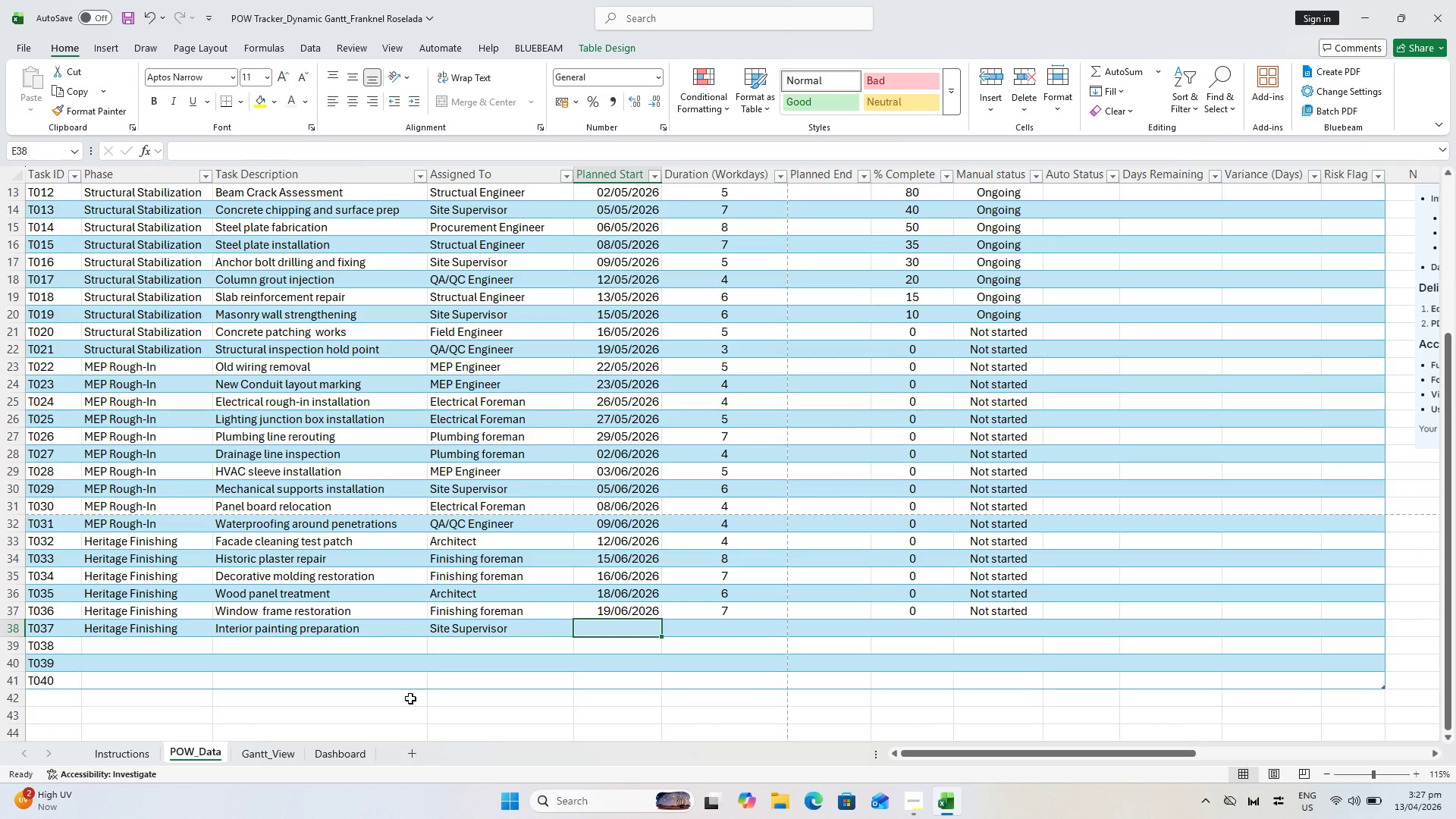 
type(23/6/26)
 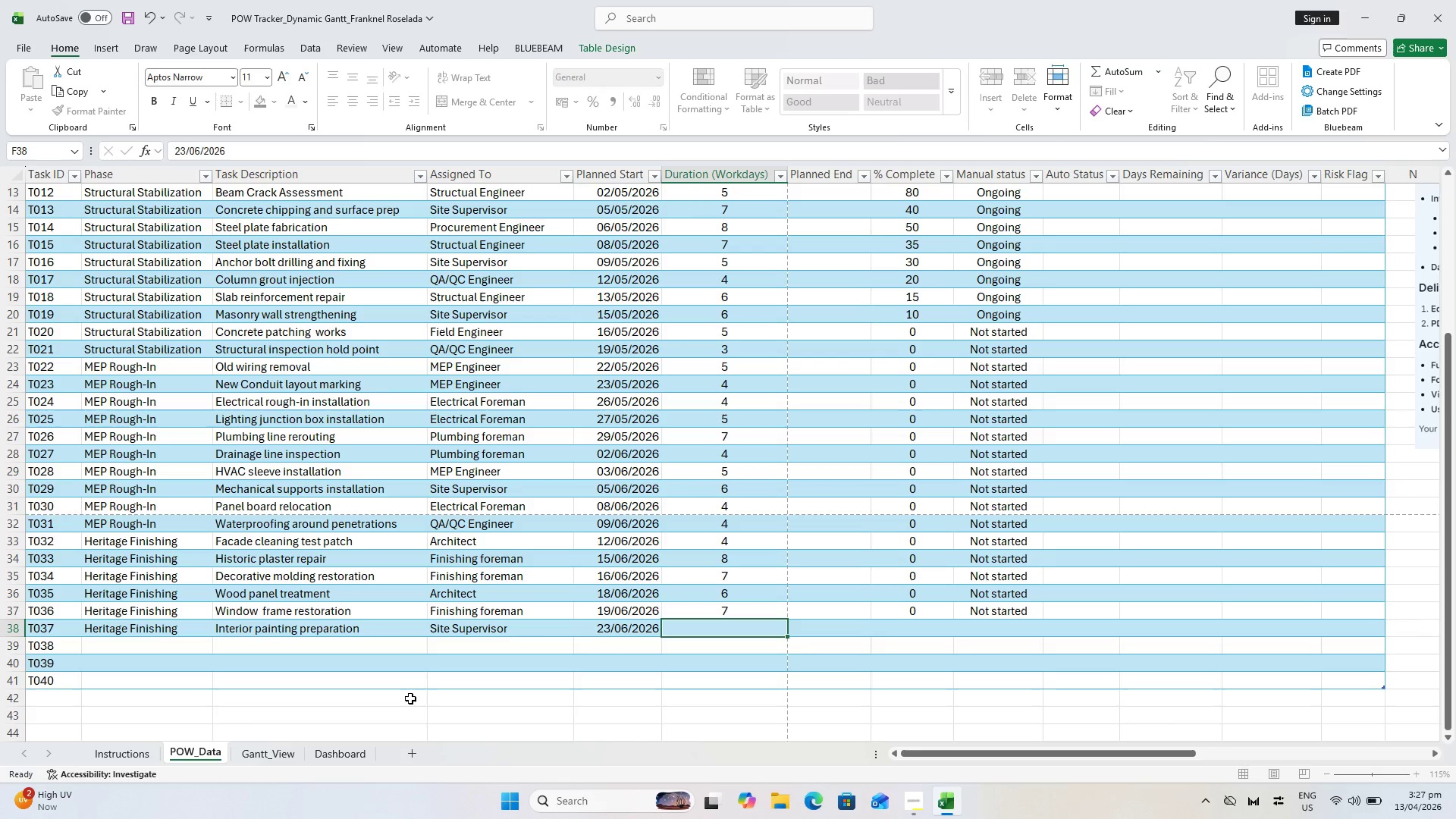 
key(ArrowRight)
 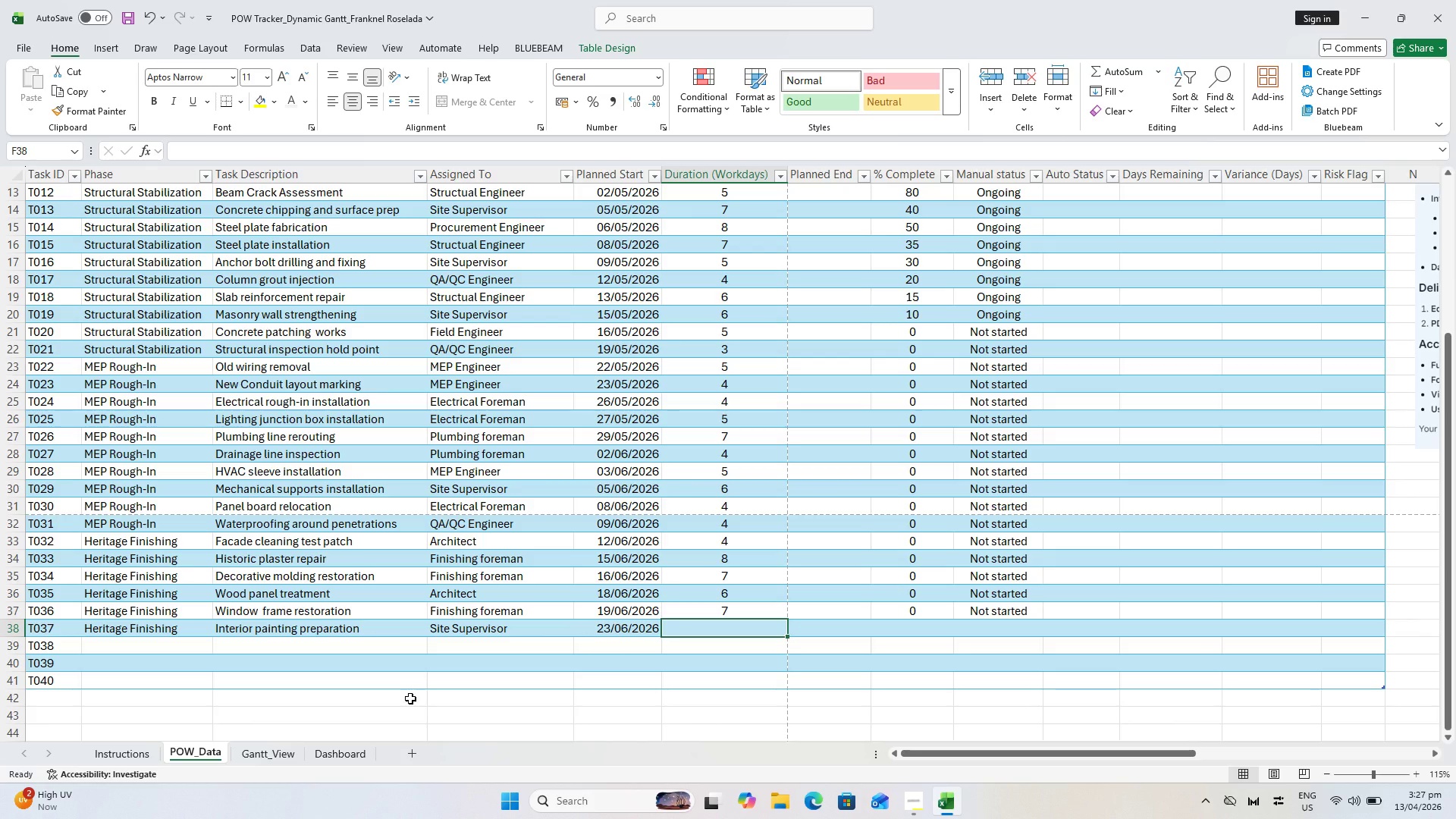 
key(5)
 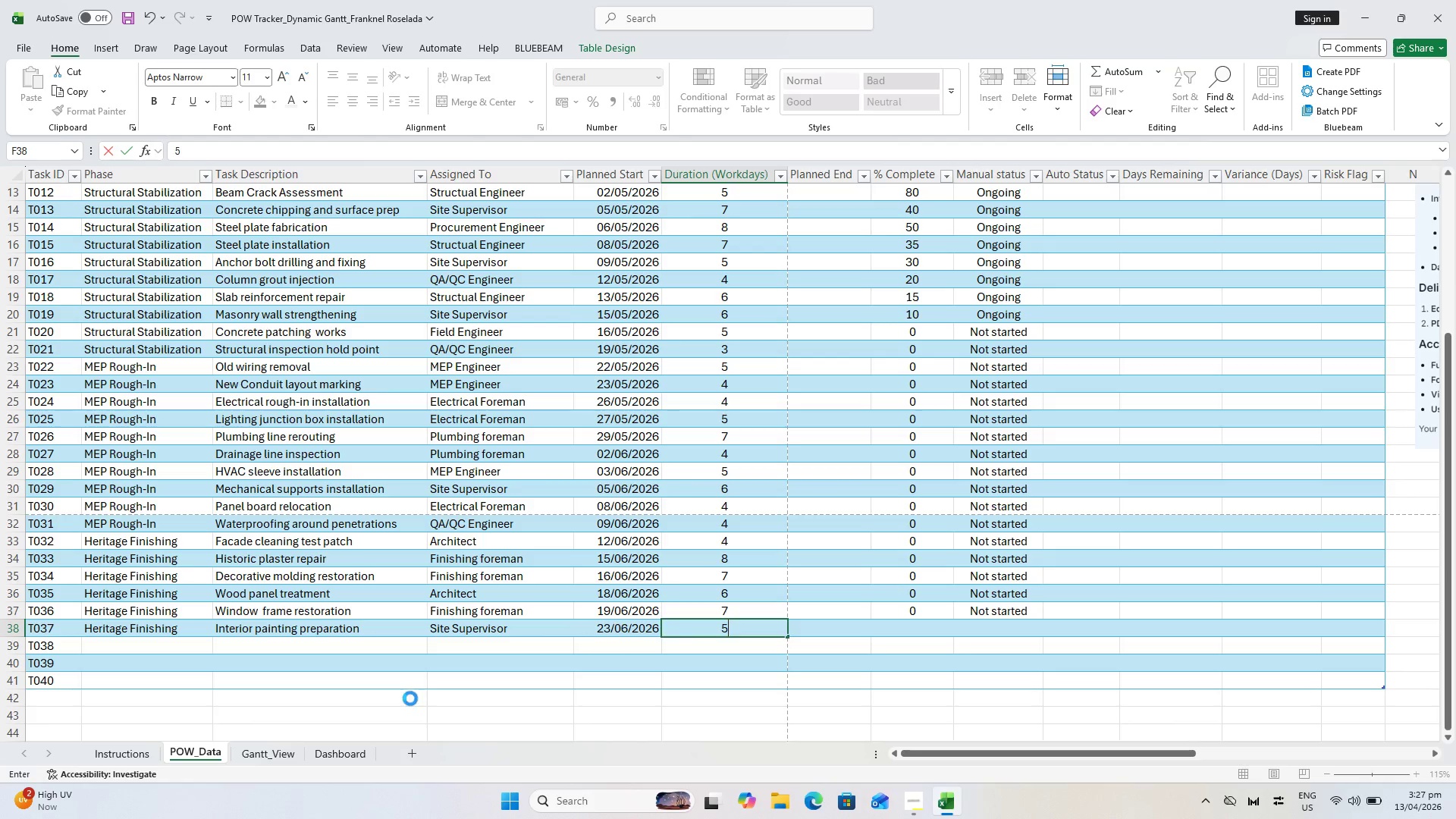 
key(ArrowRight)
 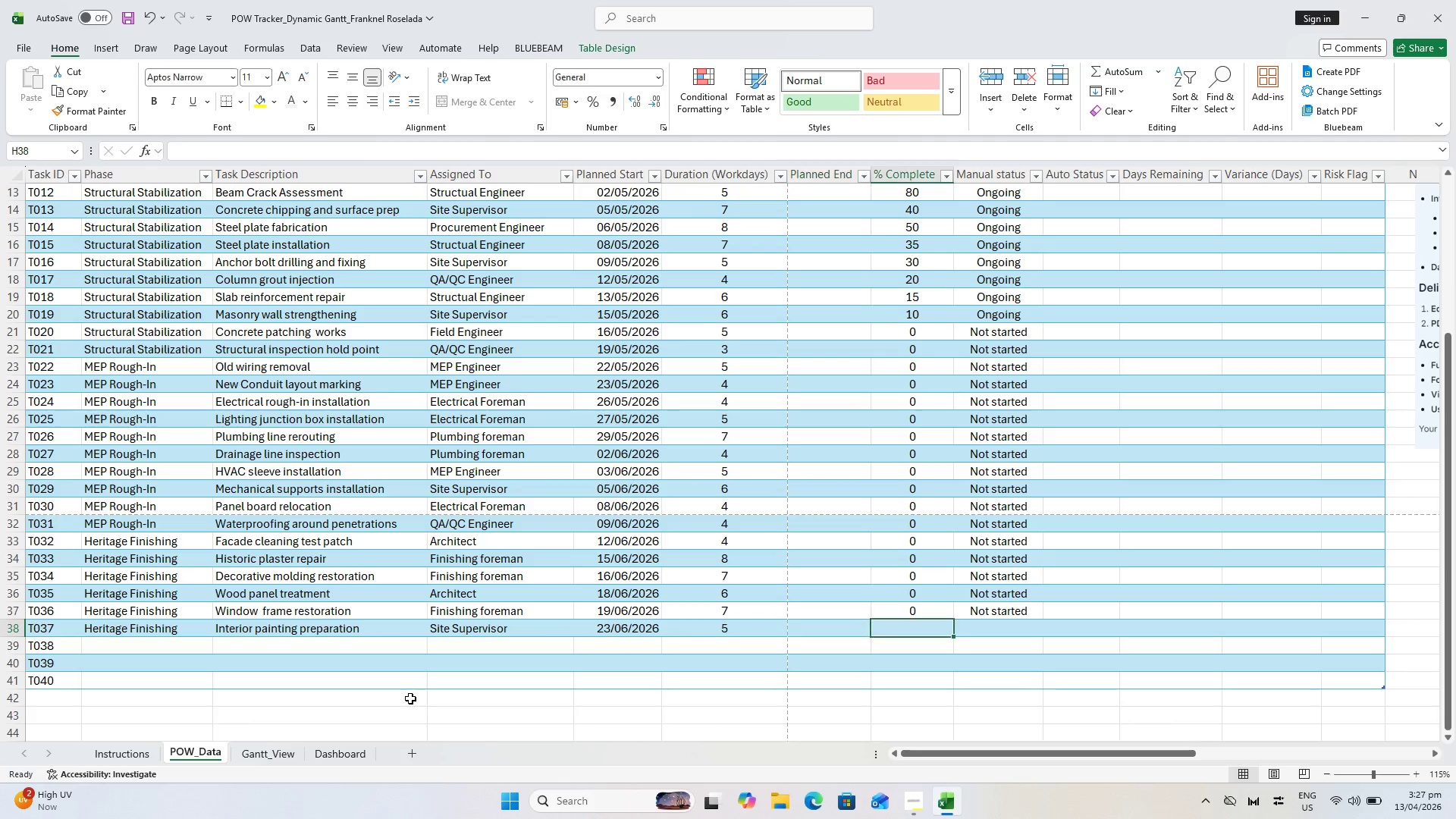 
key(ArrowRight)
 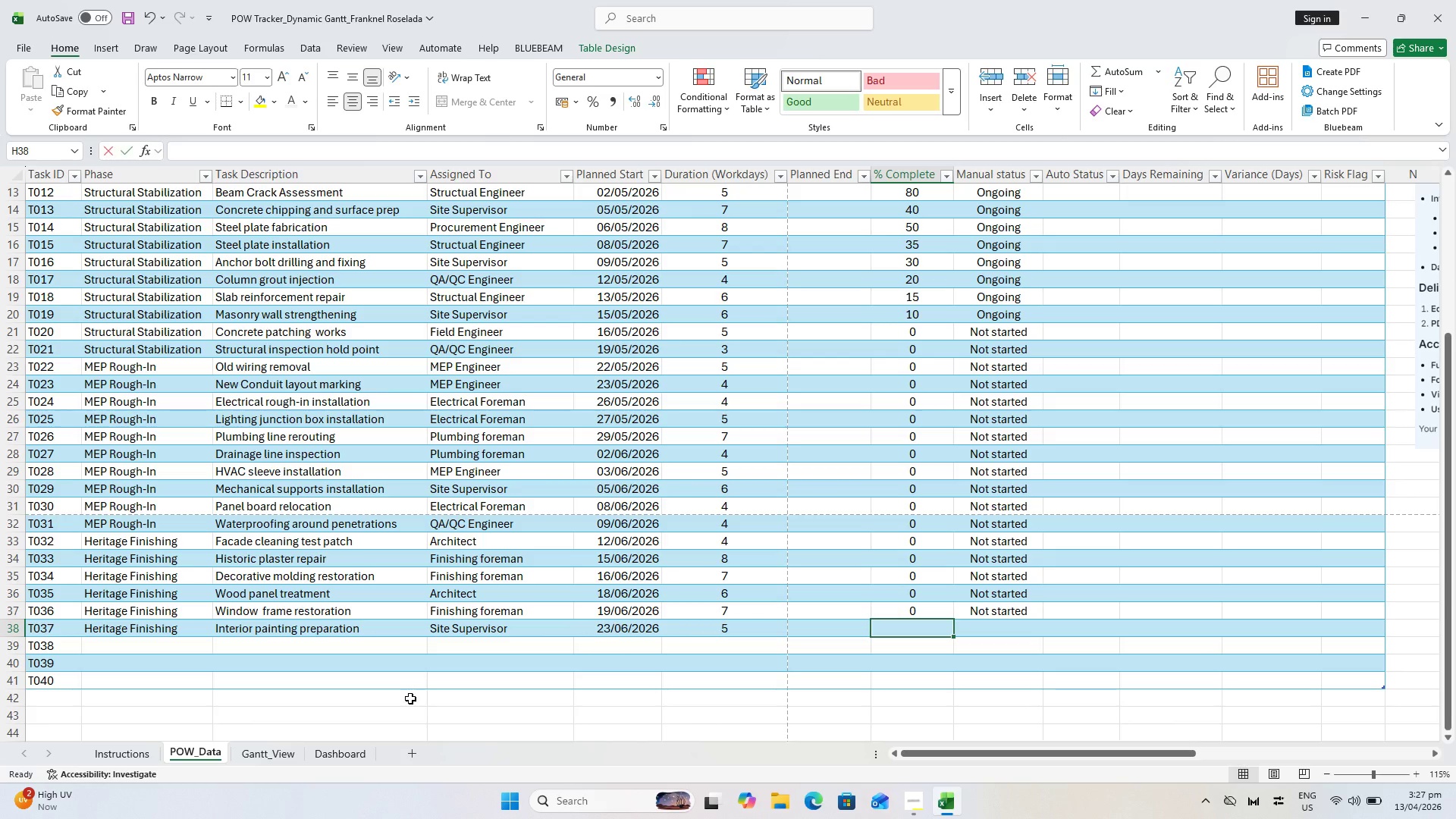 
key(0)
 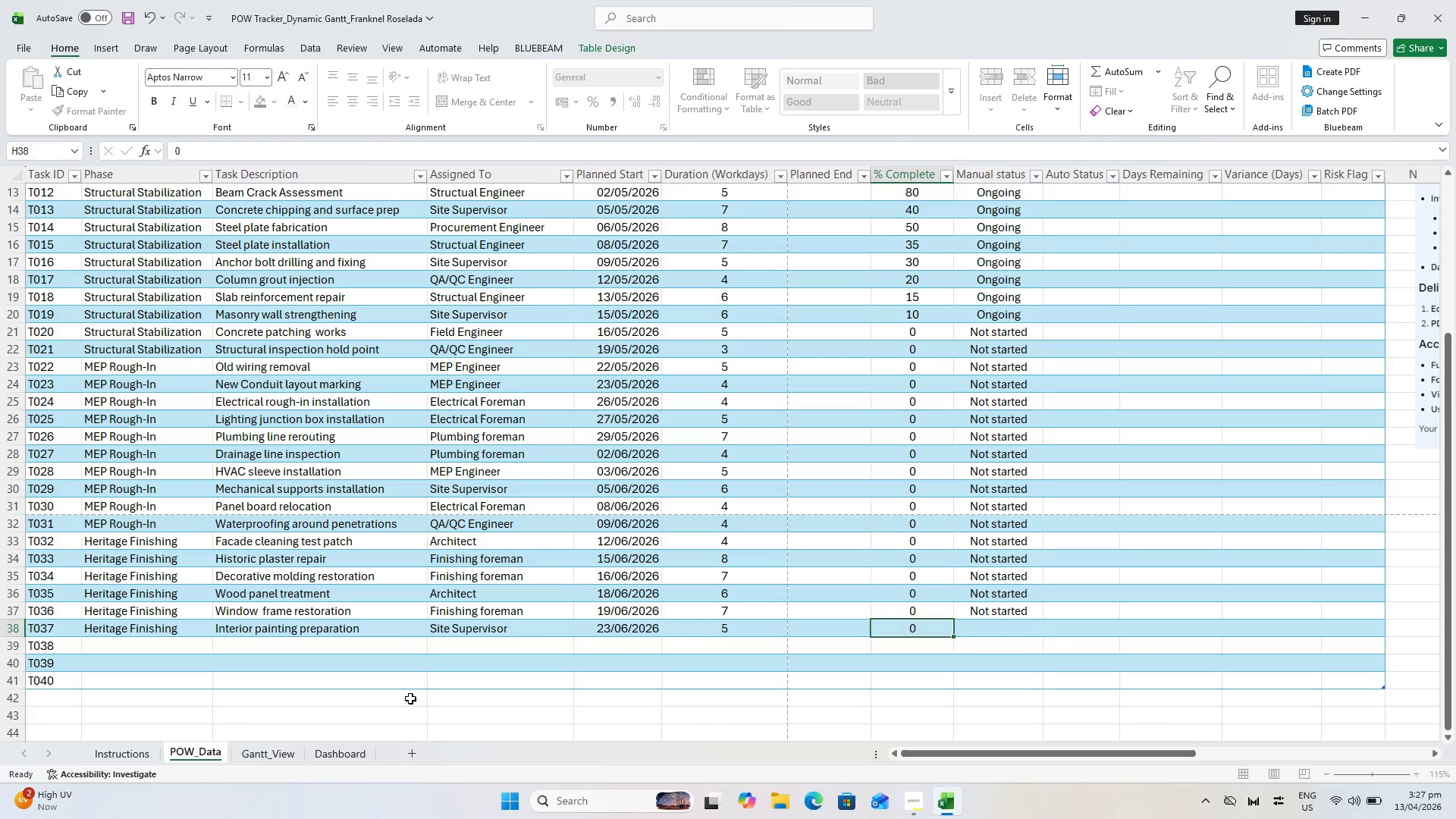 
key(ArrowRight)
 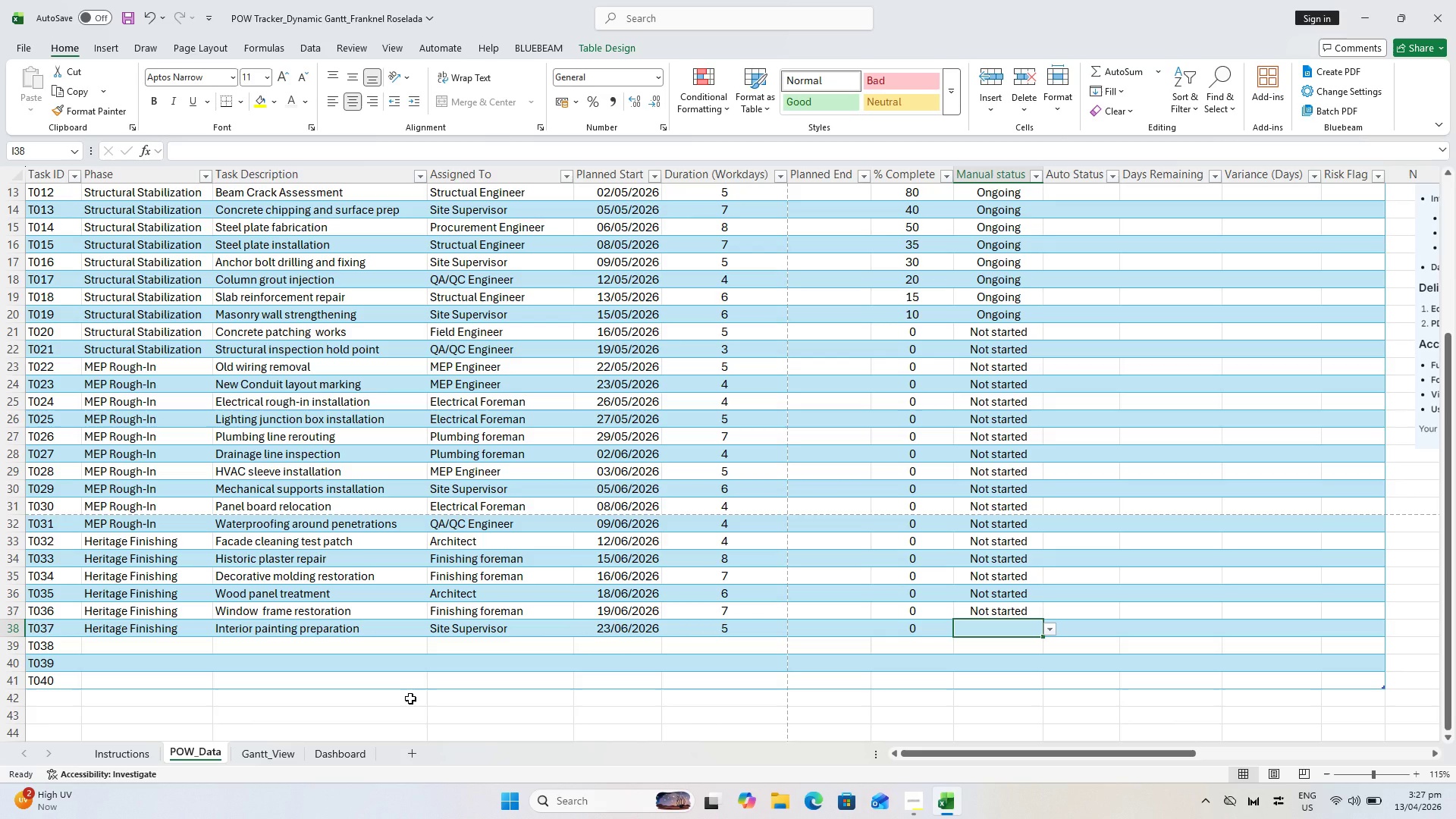 
key(N)
 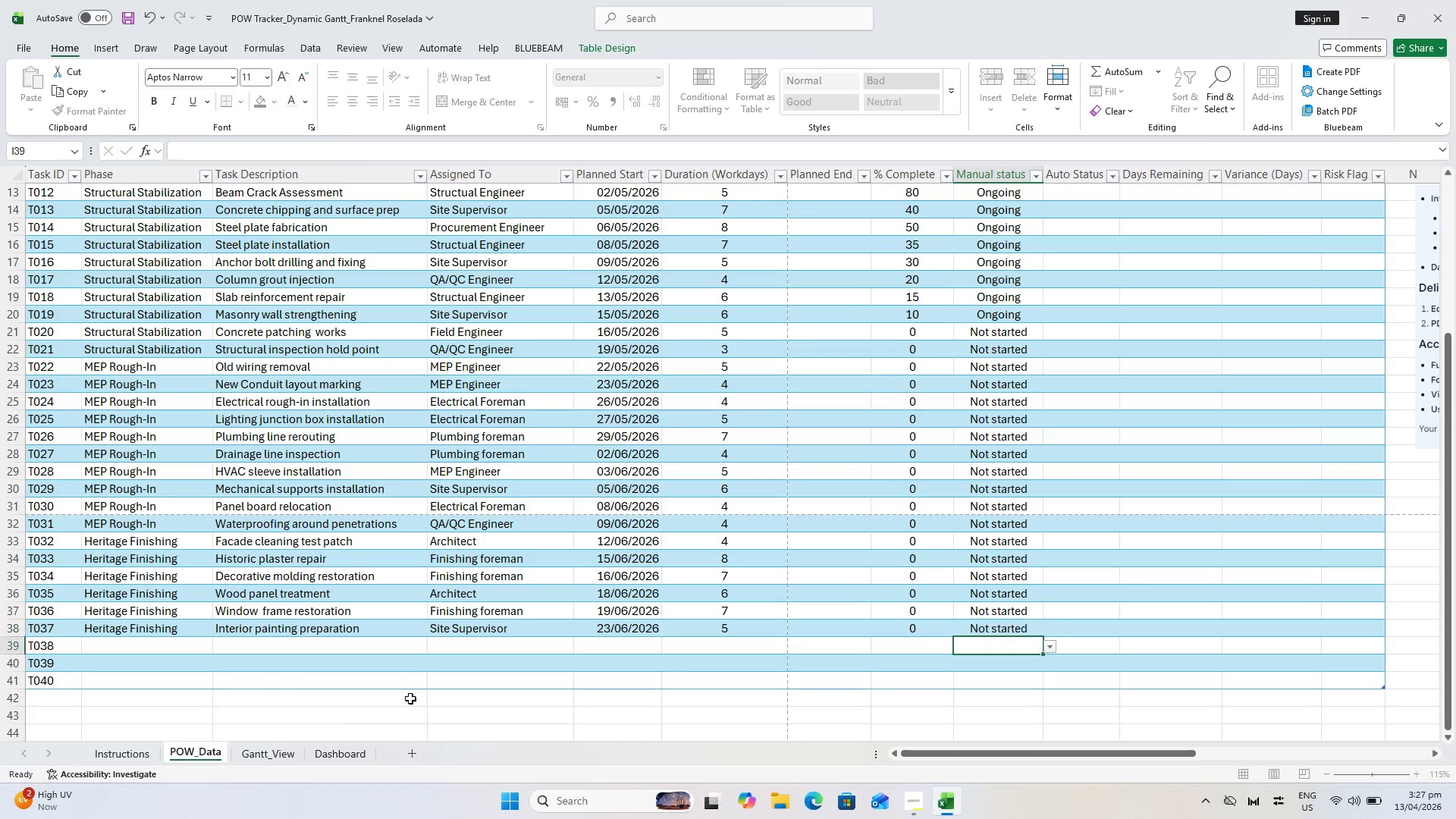 
key(Enter)
 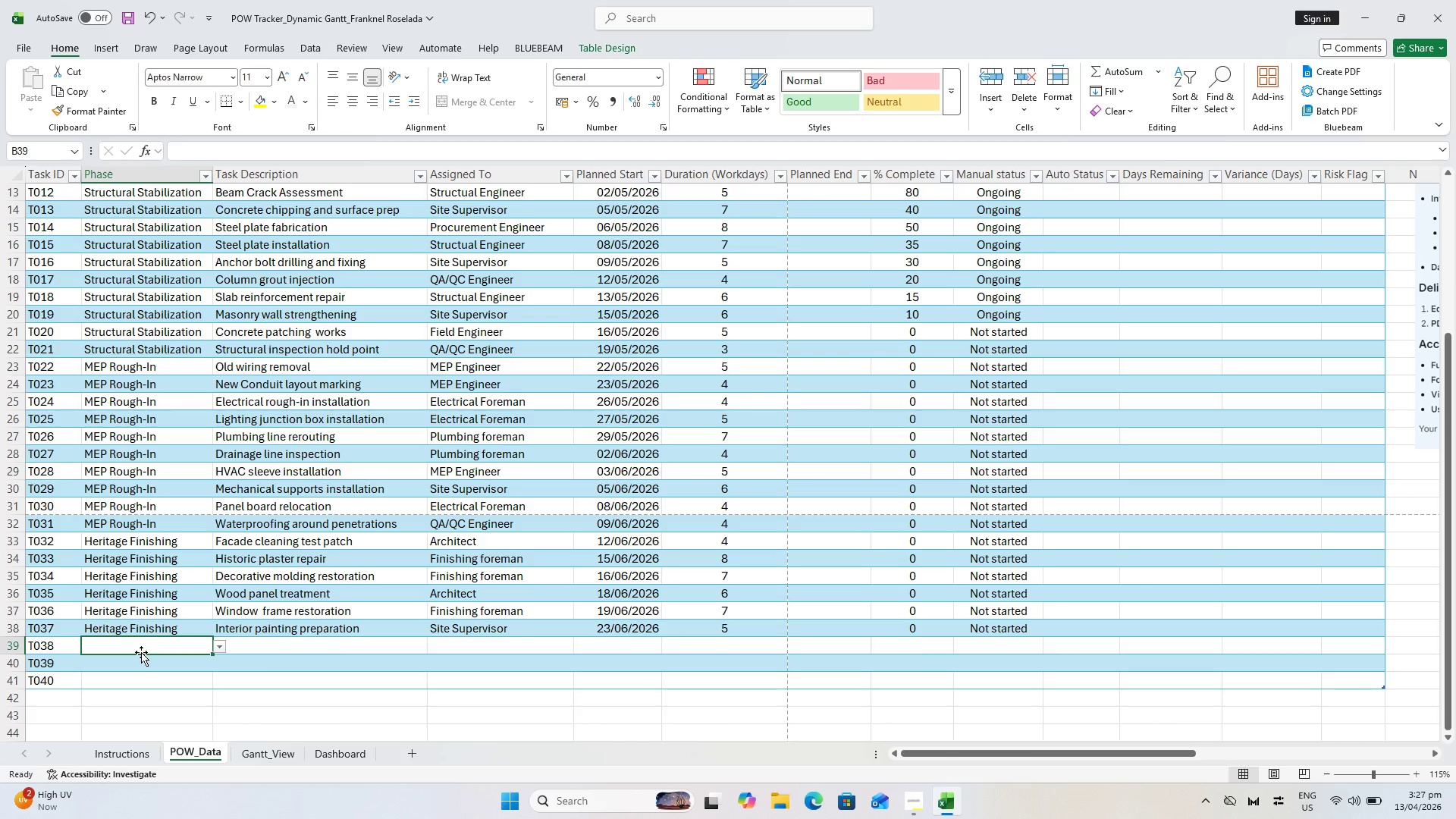 
key(Control+S)
 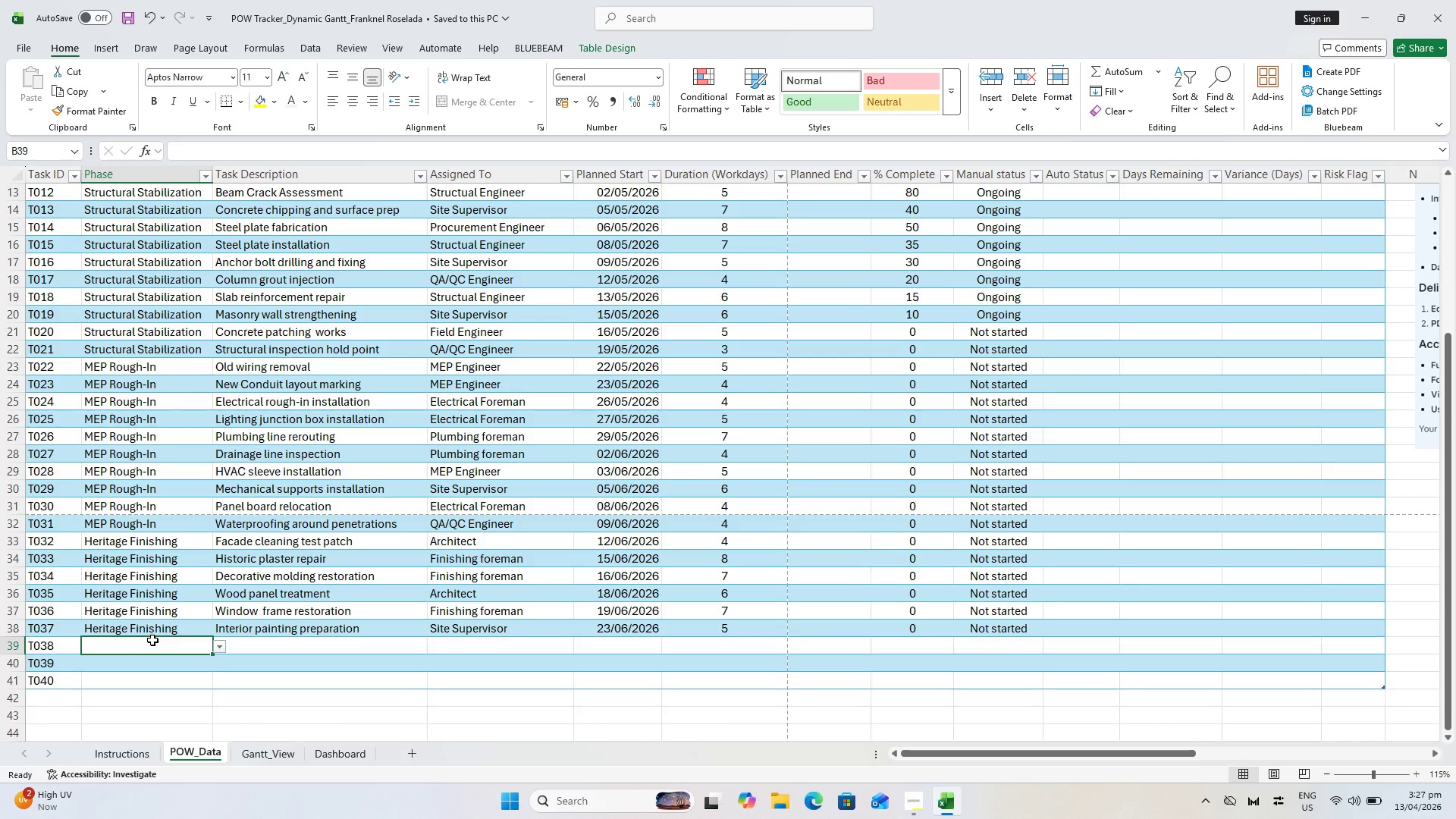 
mouse_move([20, 792])
 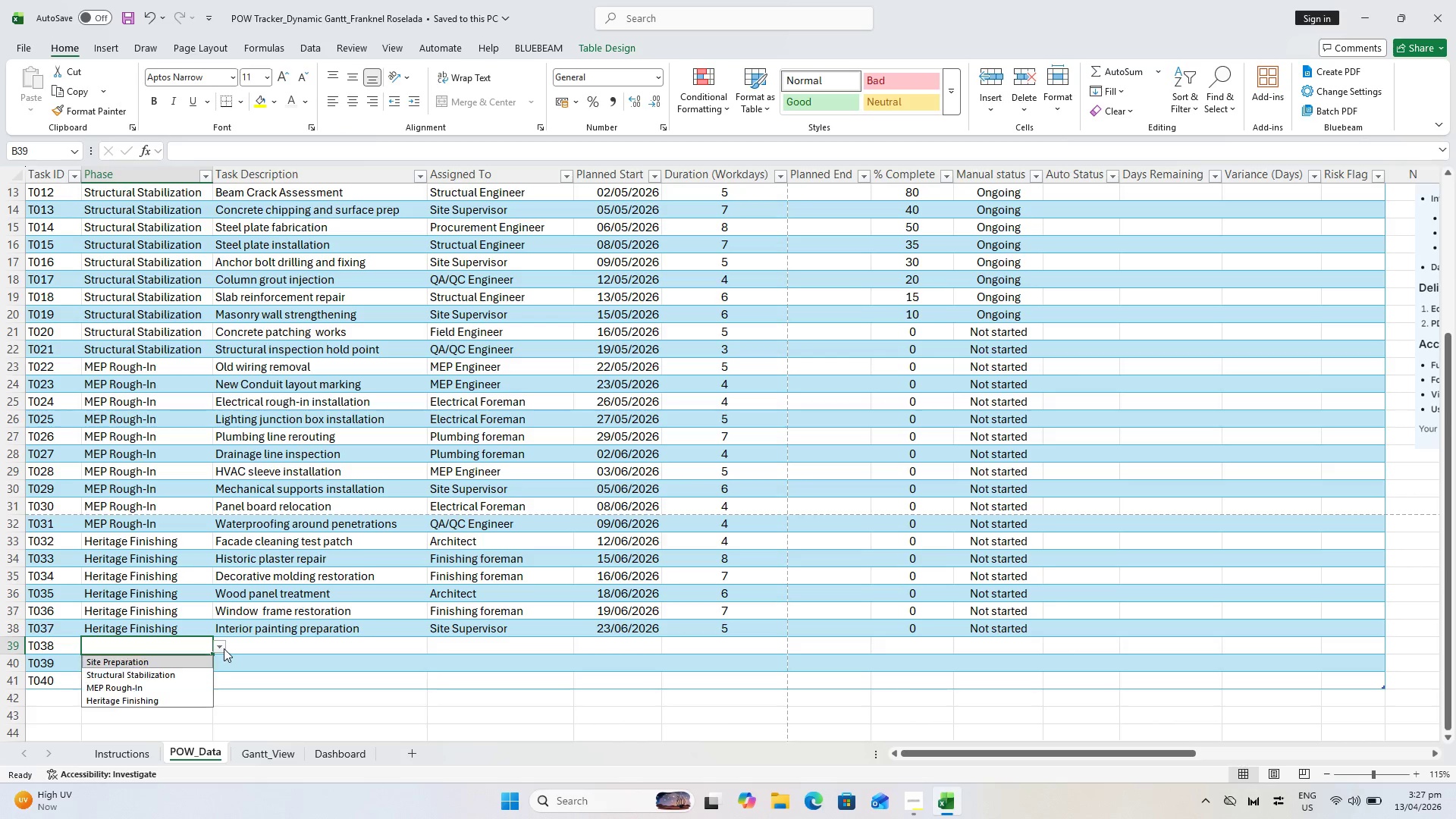 
wait(5.24)
 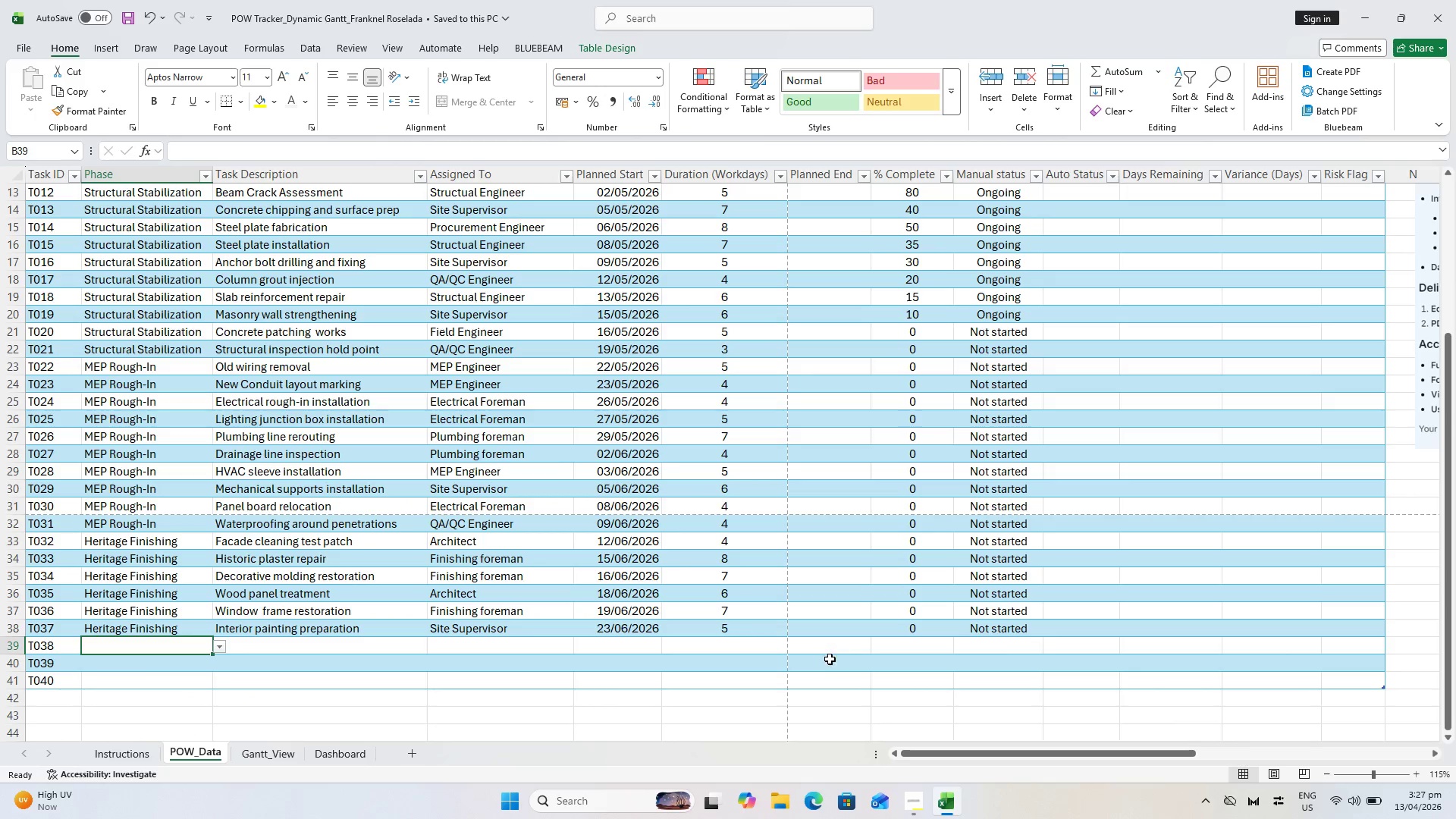 
left_click([158, 706])
 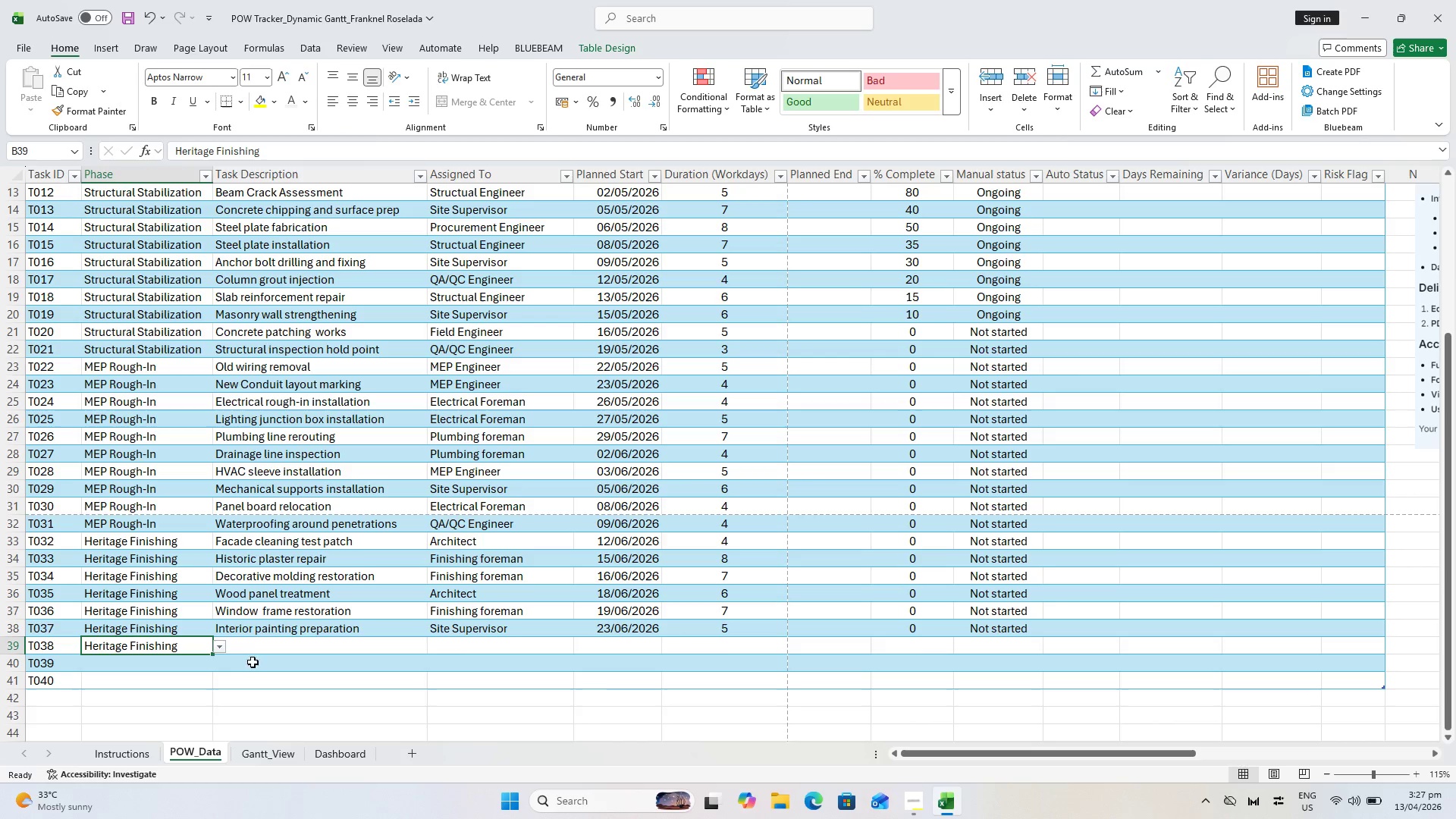 
left_click([262, 653])
 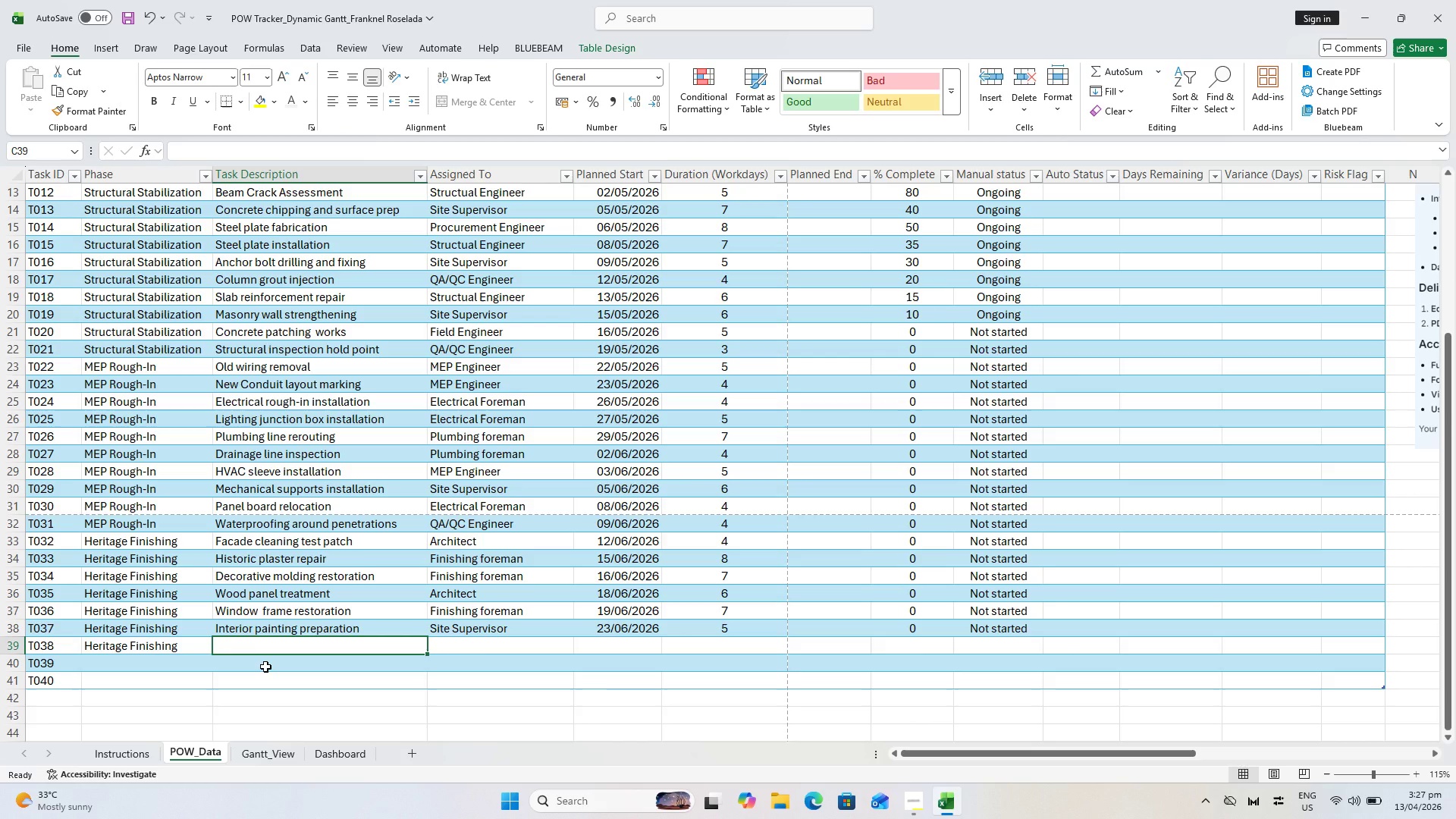 
hold_key(key=ShiftLeft, duration=0.48)
 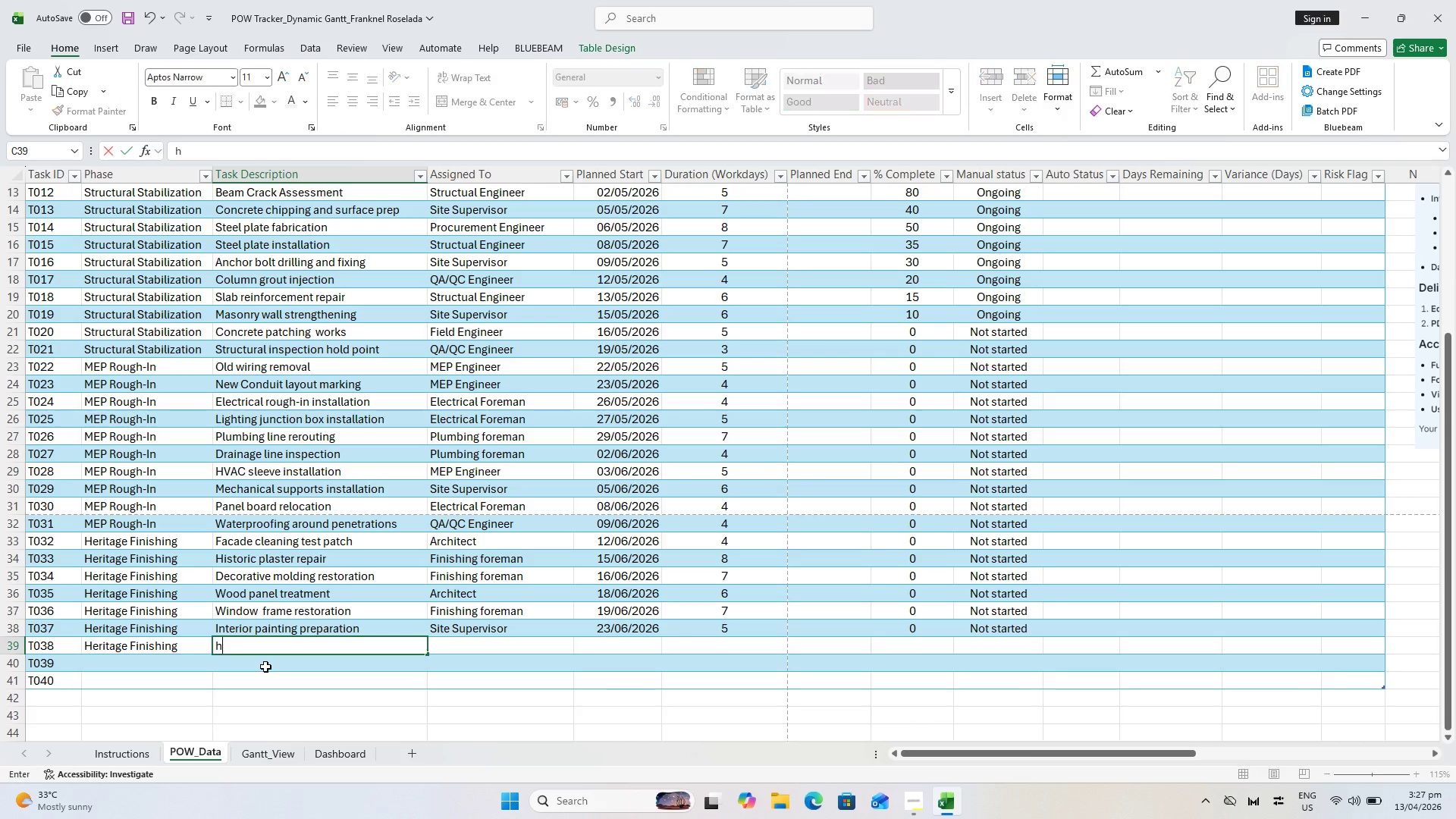 
type(heri)
key(Backspace)
key(Backspace)
key(Backspace)
key(Backspace)
type(Heritage)
 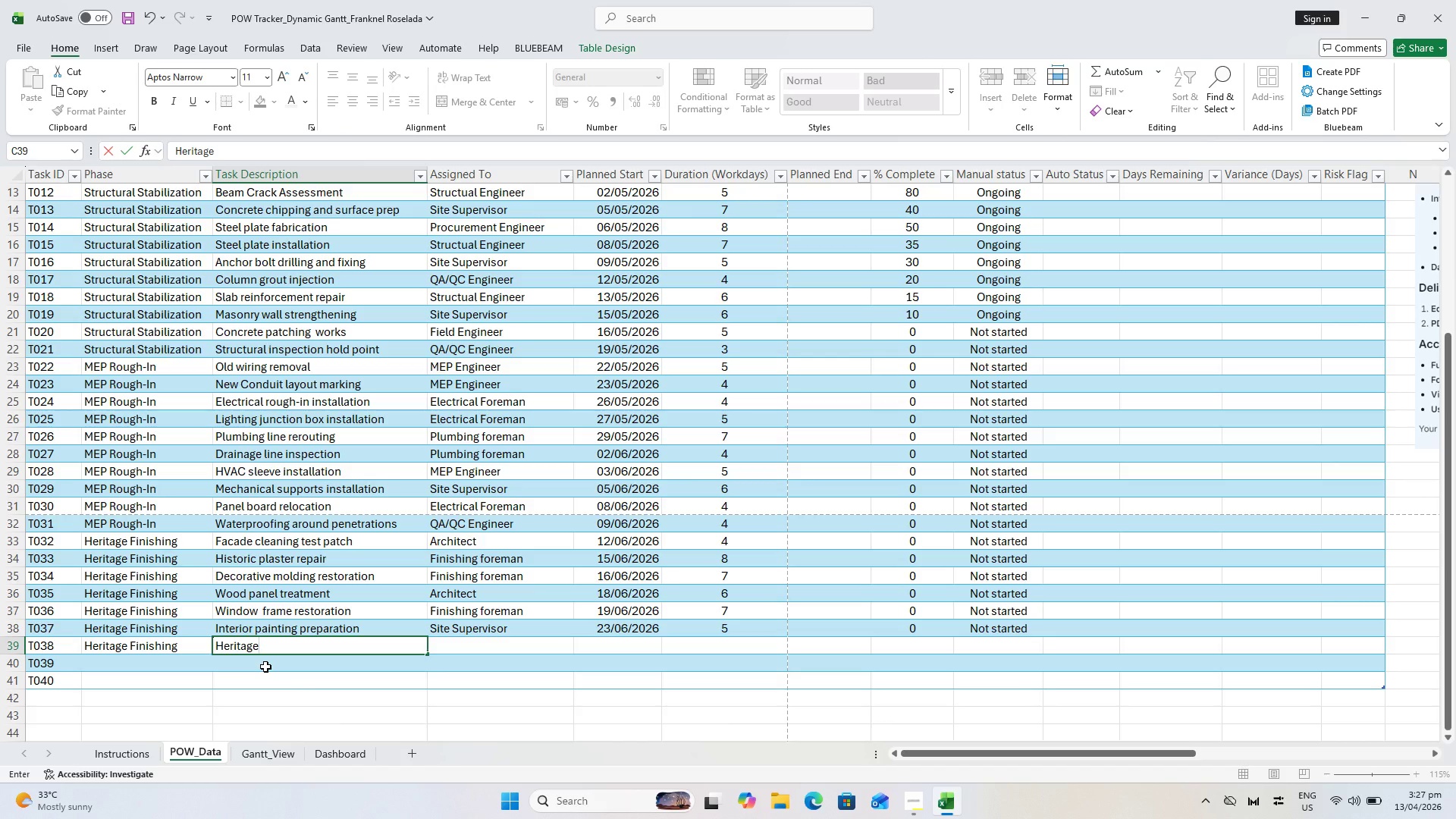 
wait(6.42)
 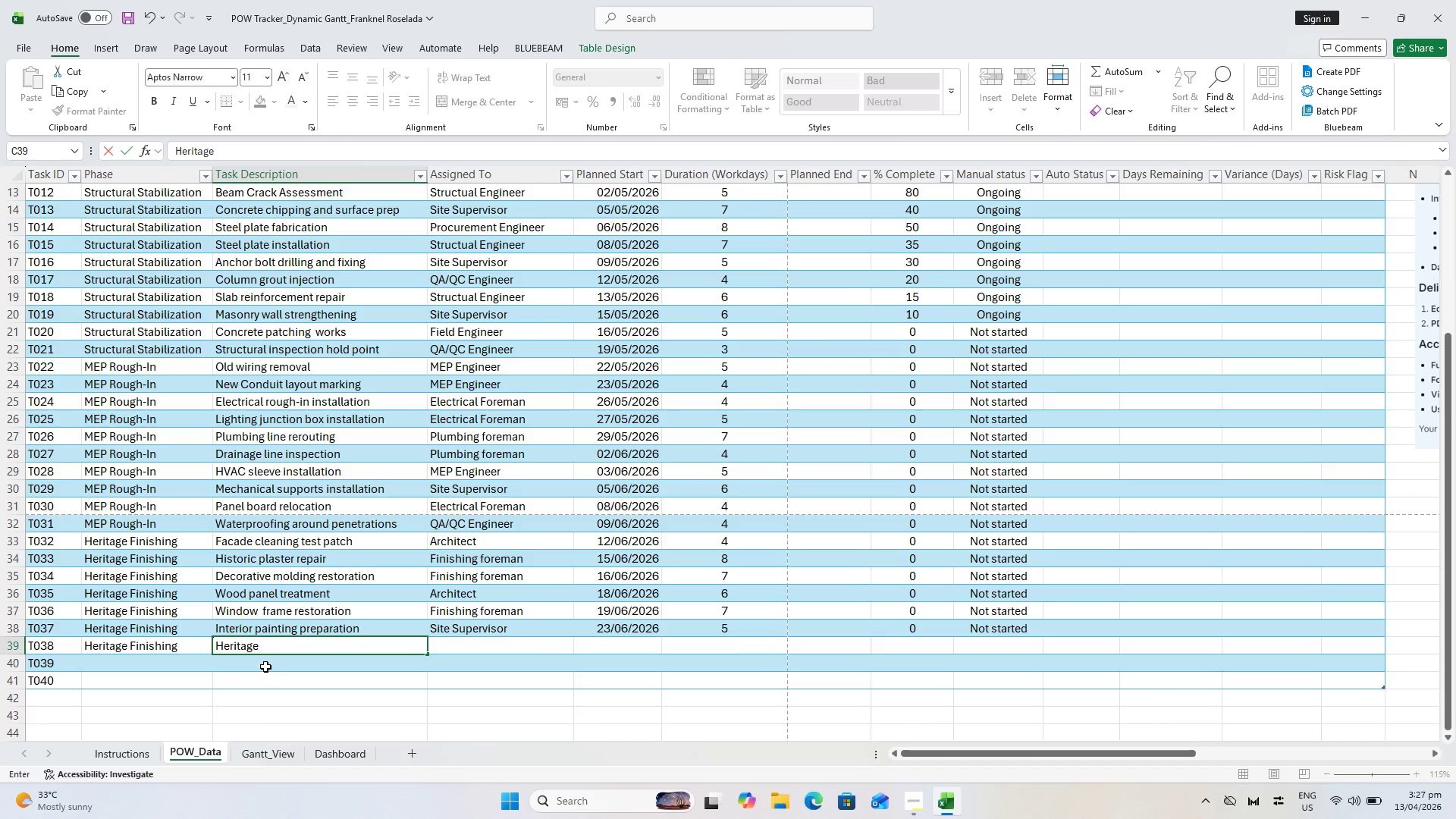 
type( Fi)
key(Backspace)
type(pa)
key(Backspace)
key(Backspace)
key(Backspace)
type(paint application)
 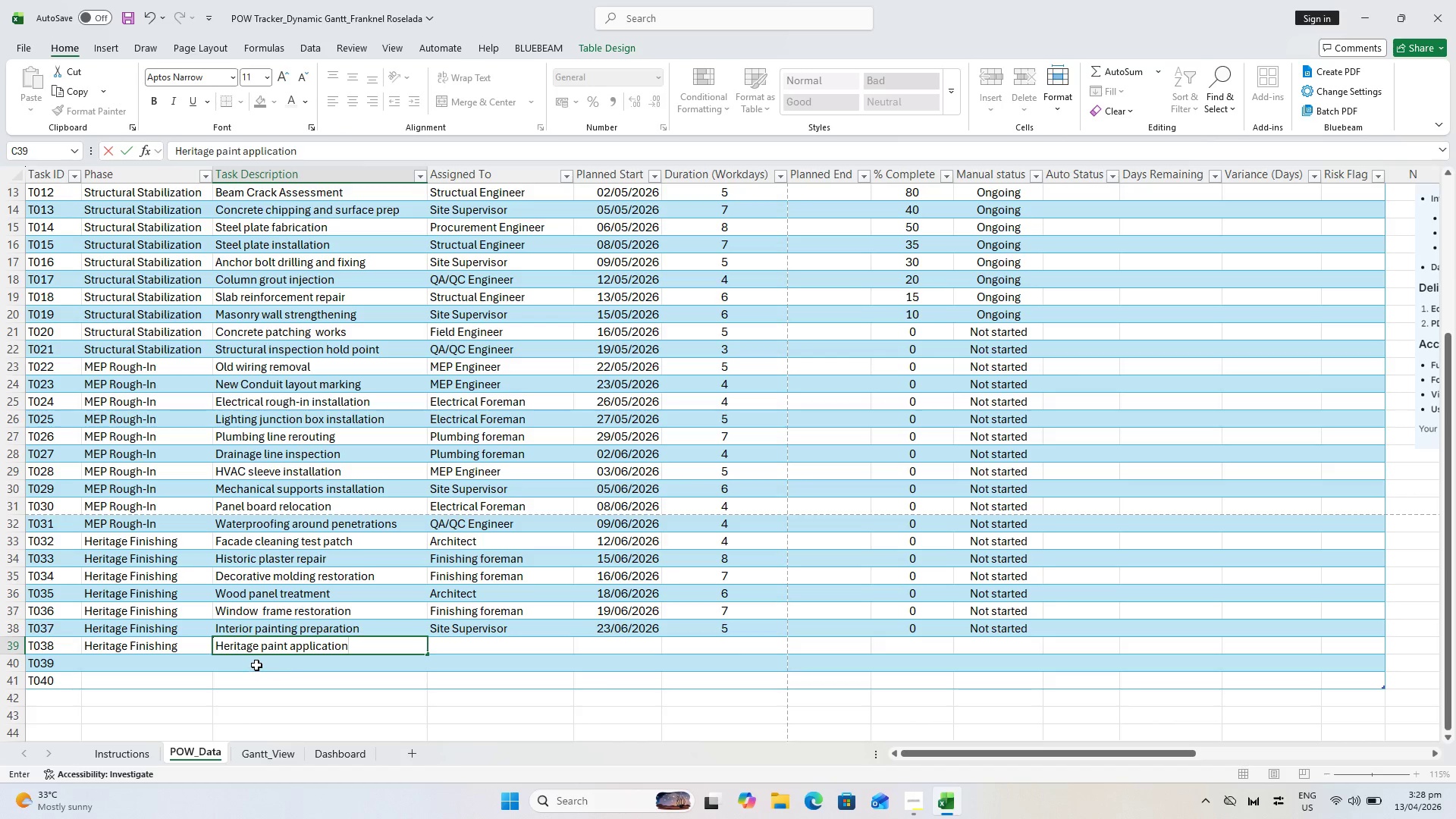 
type(Fins)
key(Backspace)
type(i)
 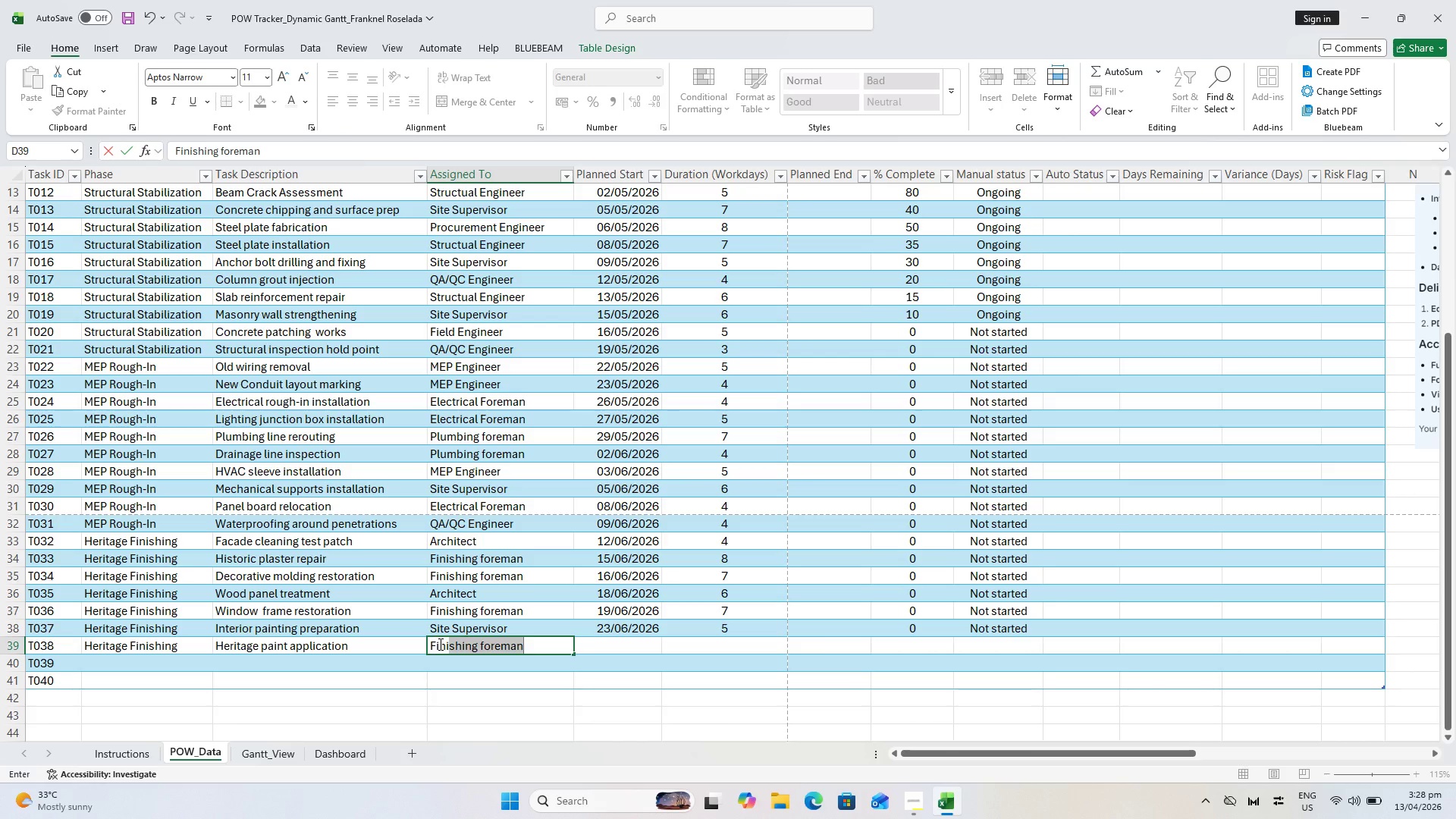 
key(ArrowRight)
 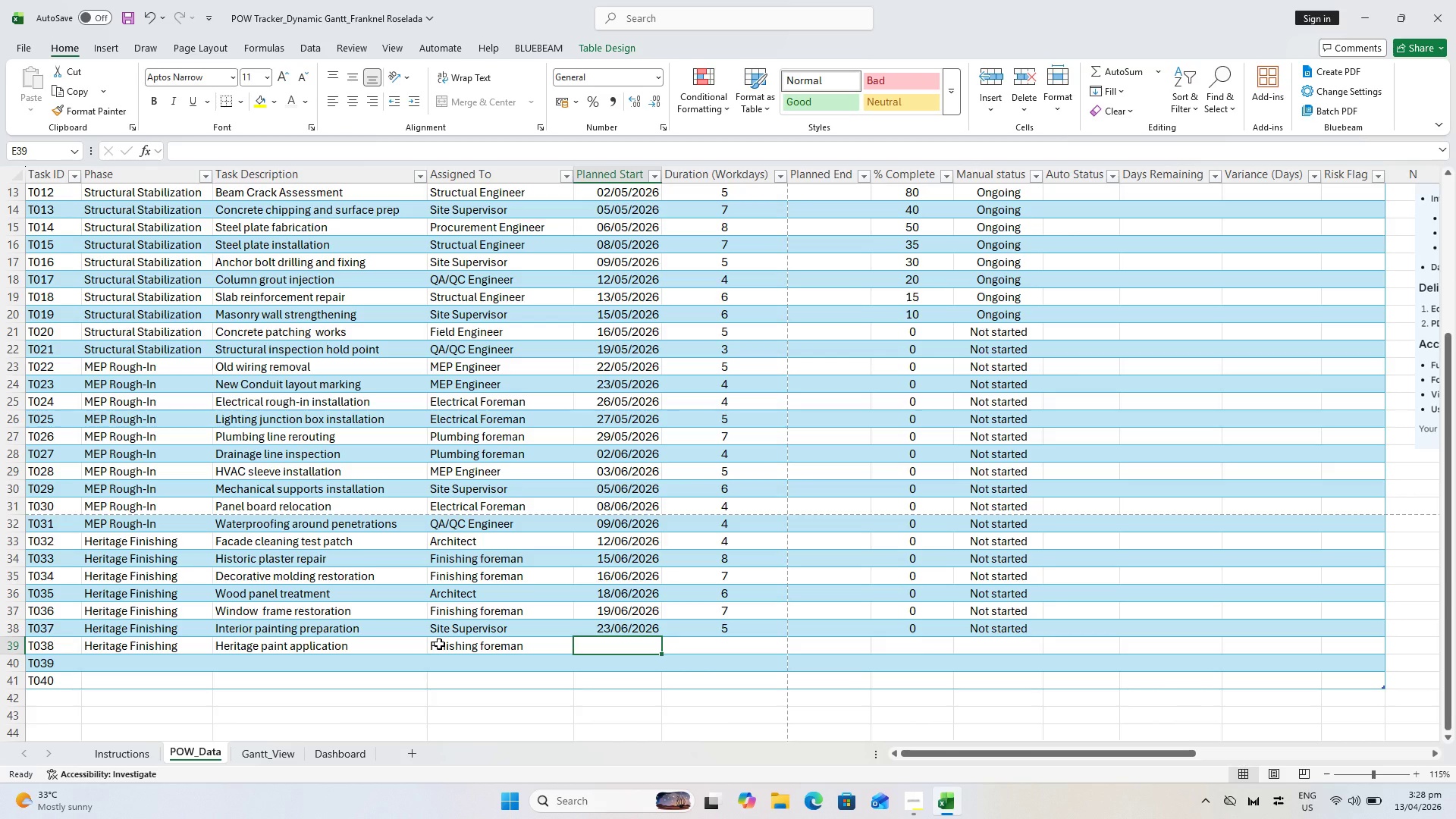 
type(24/6/26)
 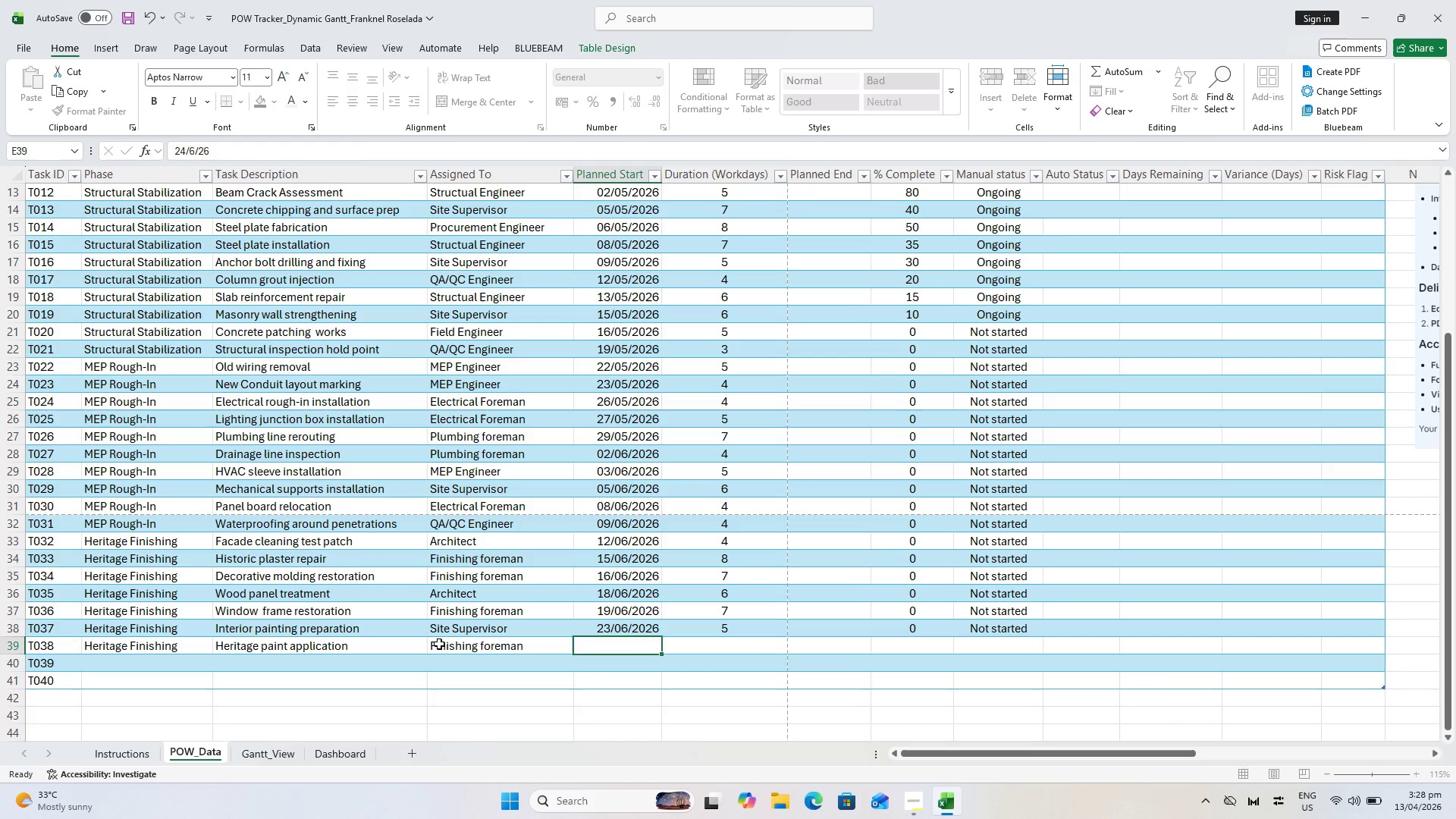 
key(ArrowRight)
 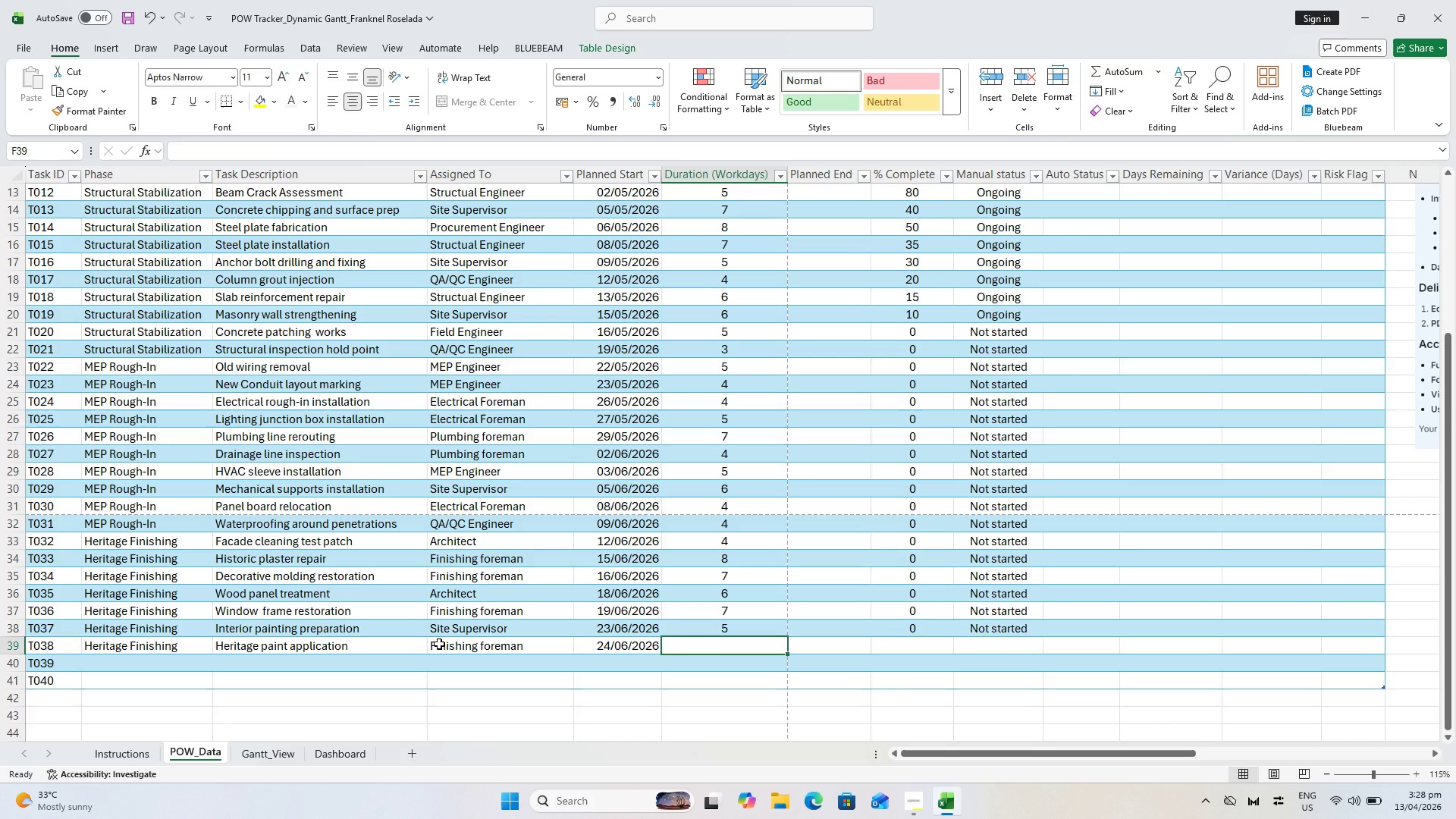 
key(6)
 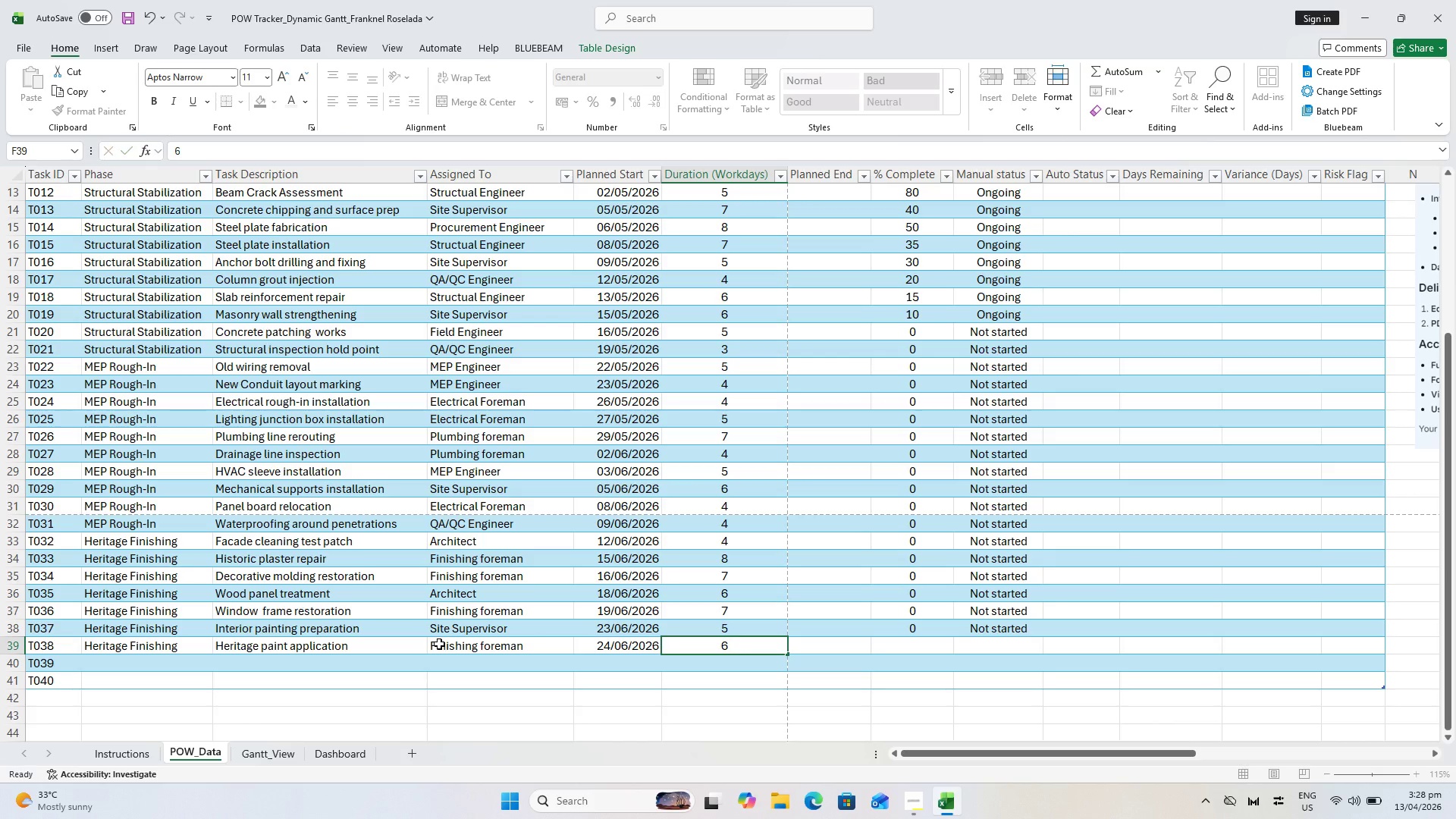 
key(ArrowRight)
 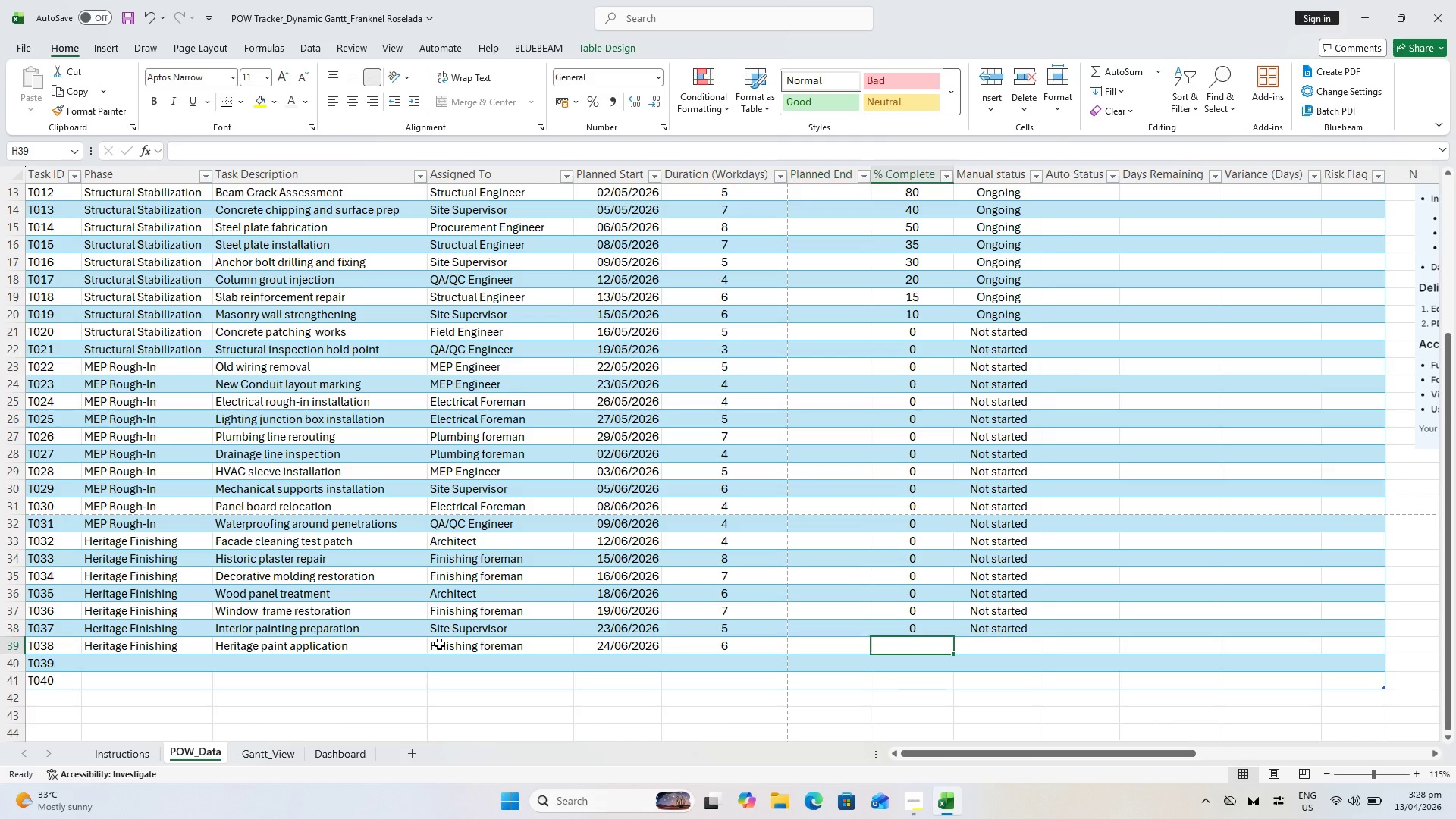 
key(ArrowRight)
 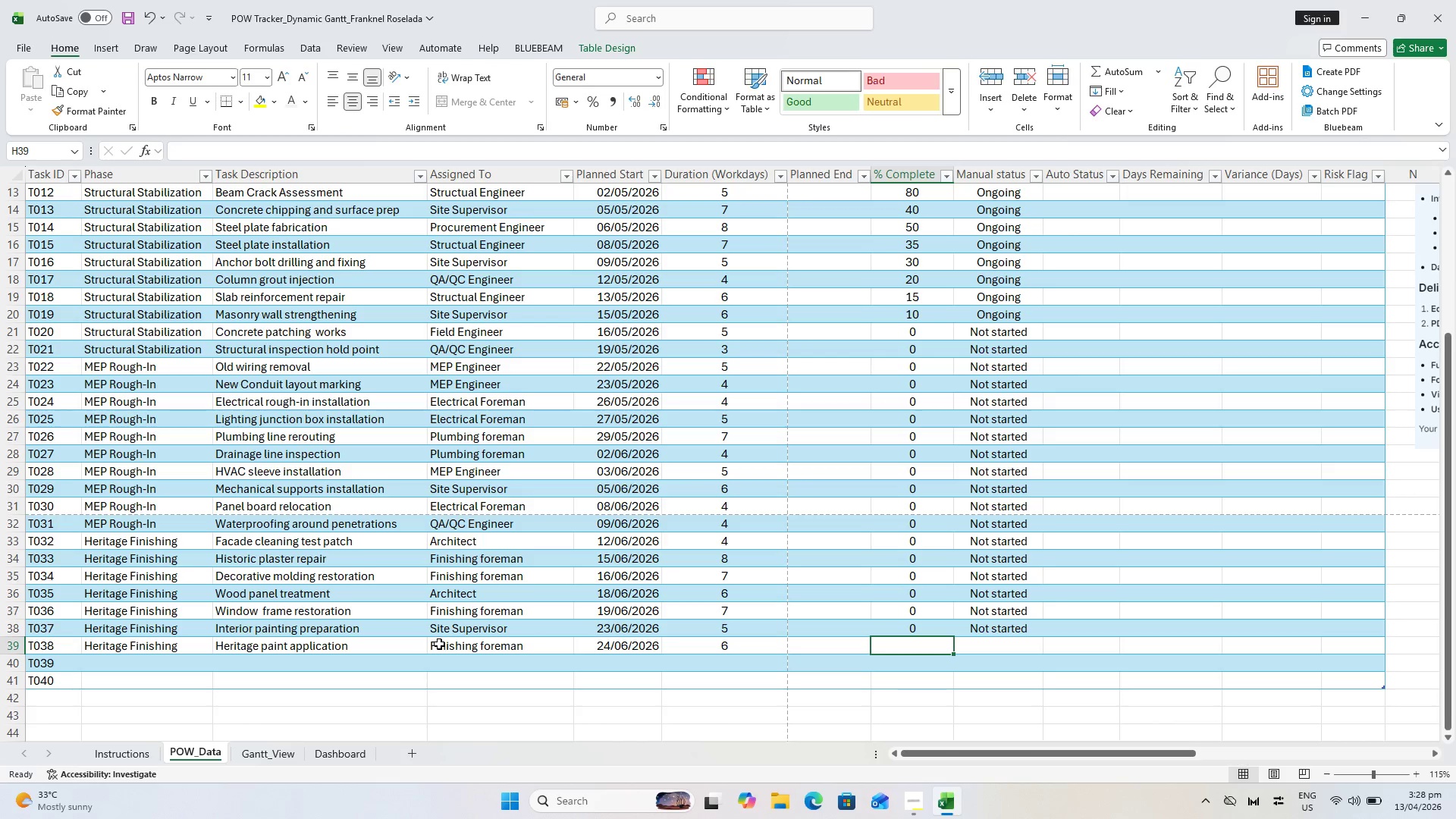 
key(0)
 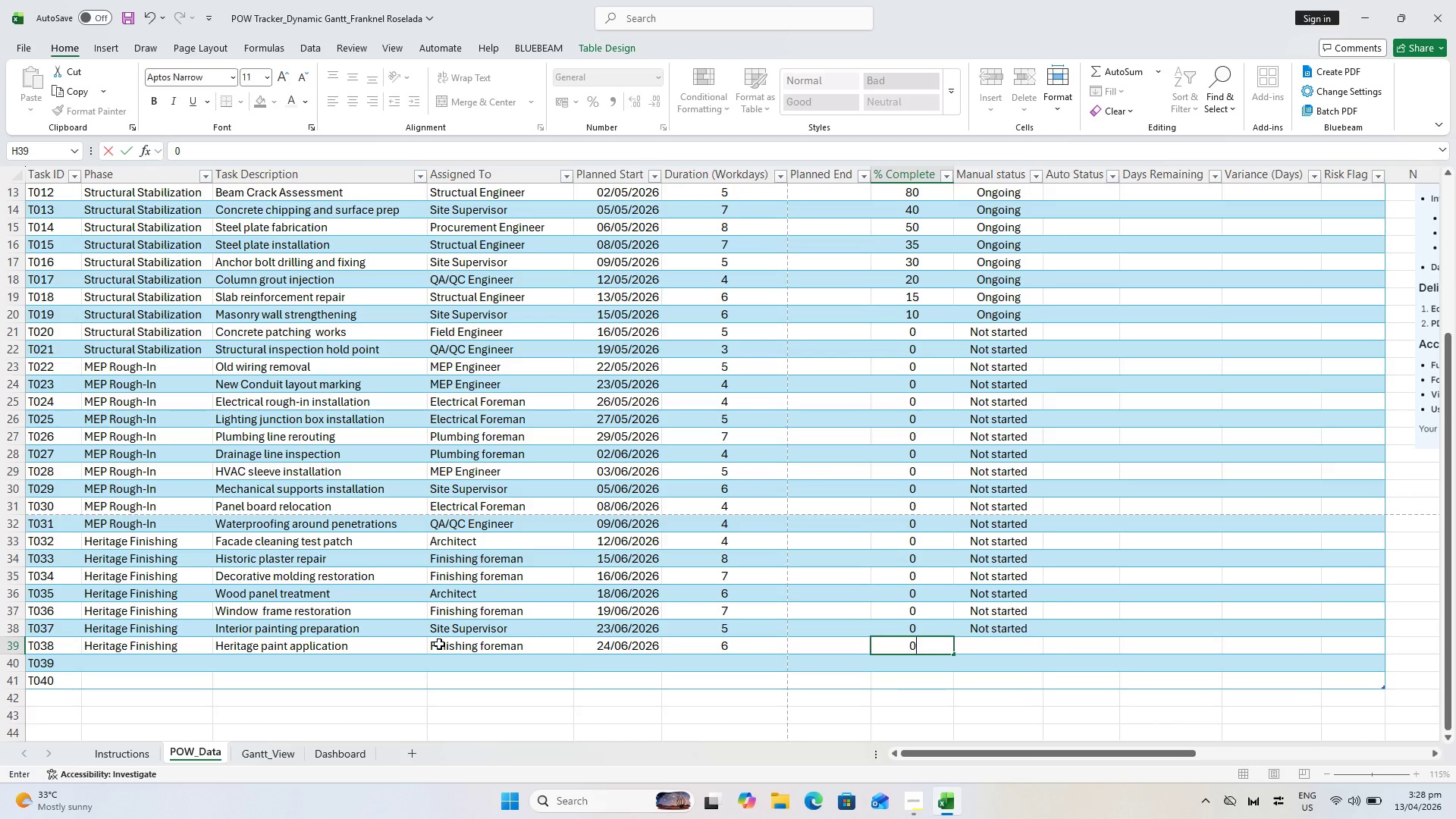 
key(ArrowRight)
 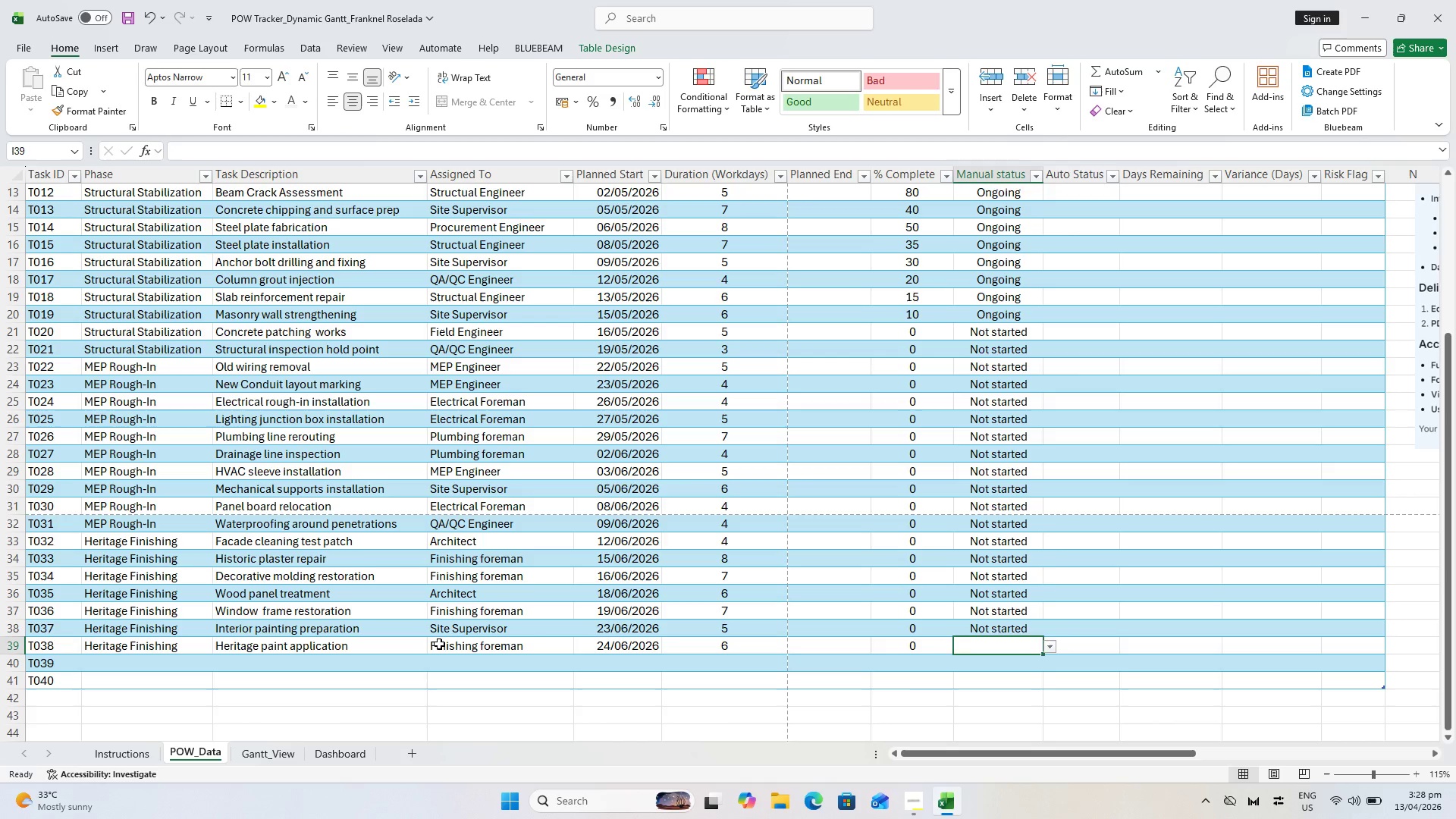 
key(ArrowRight)
 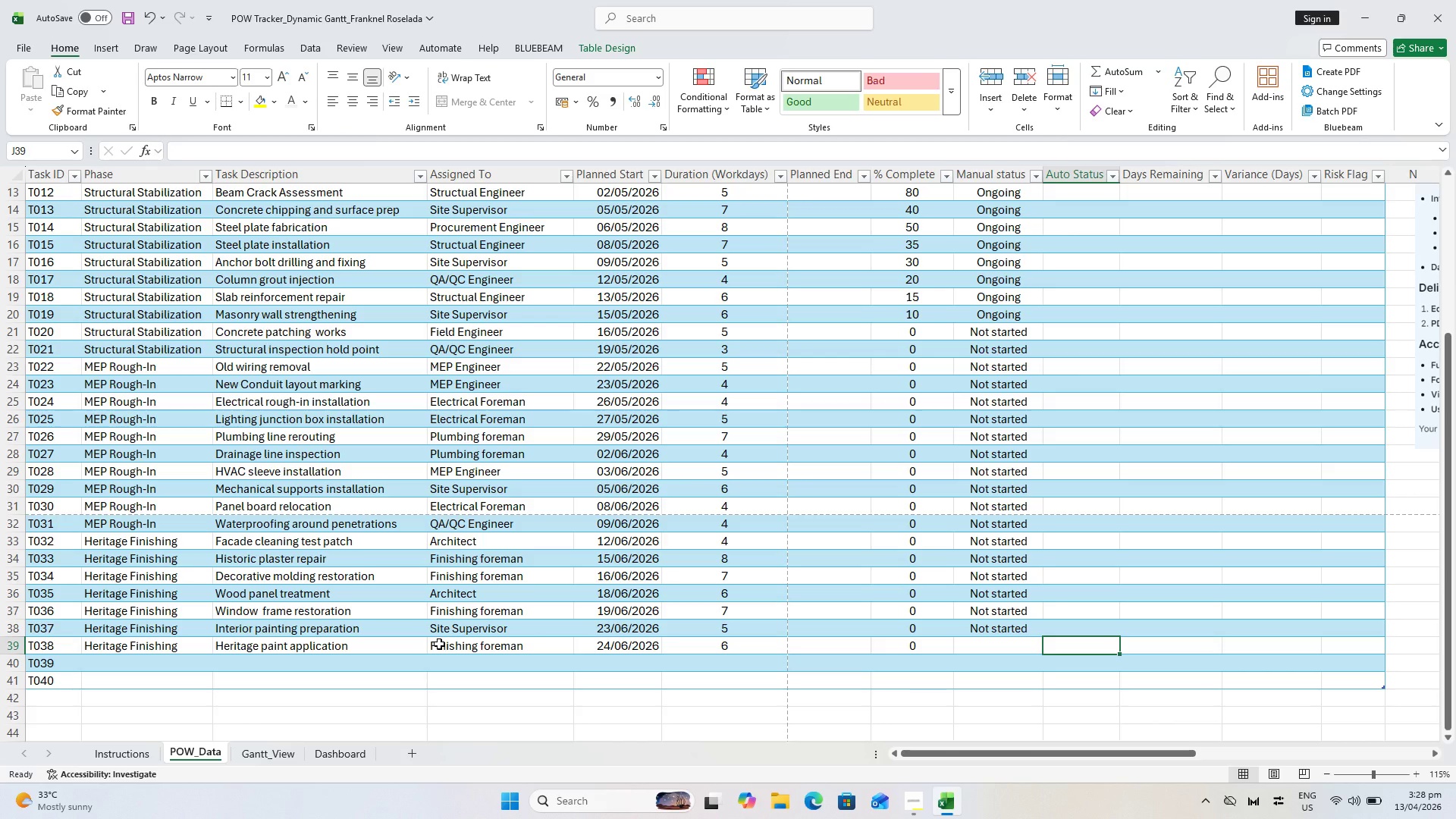 
key(ArrowLeft)
 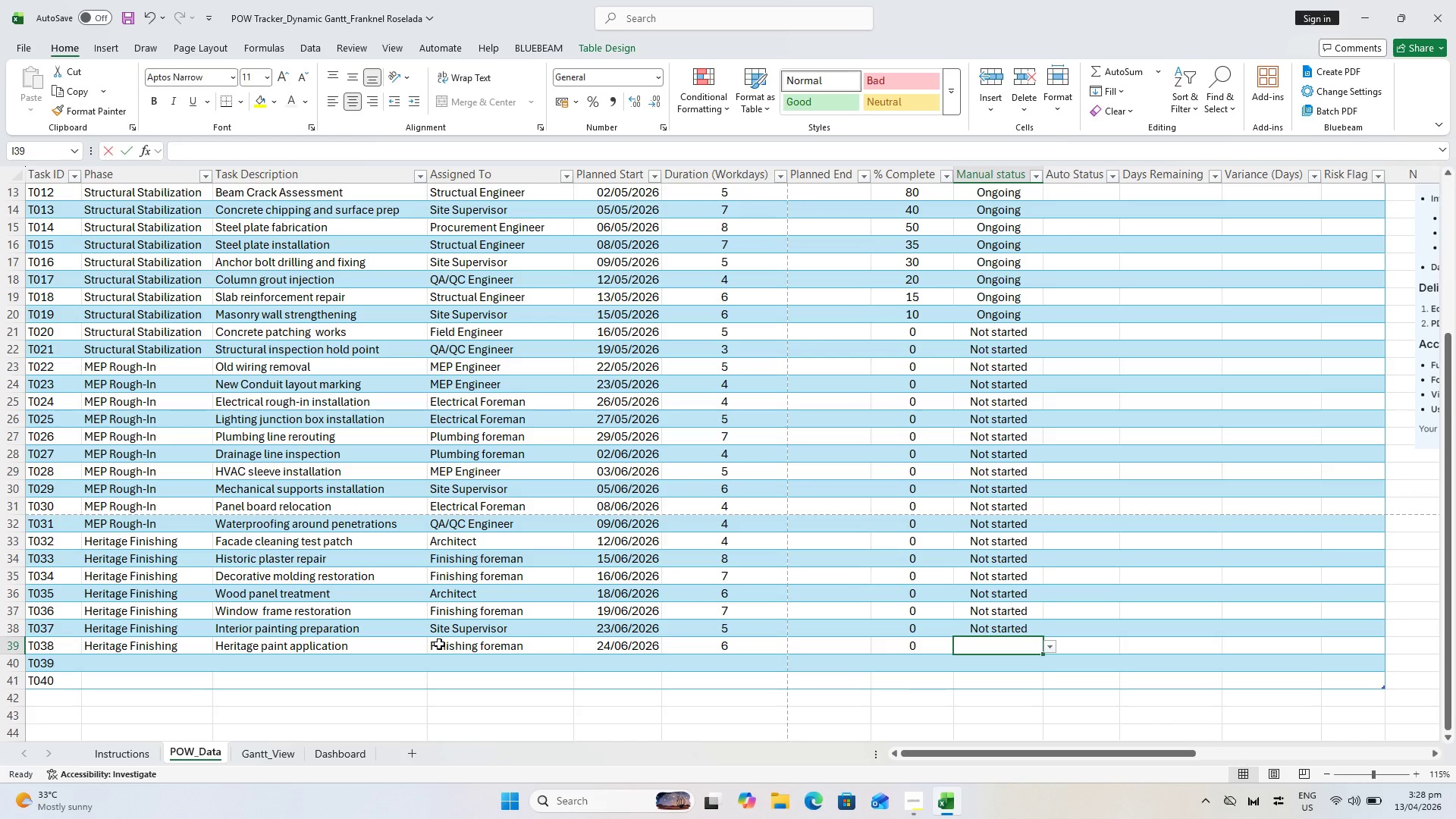 
key(N)
 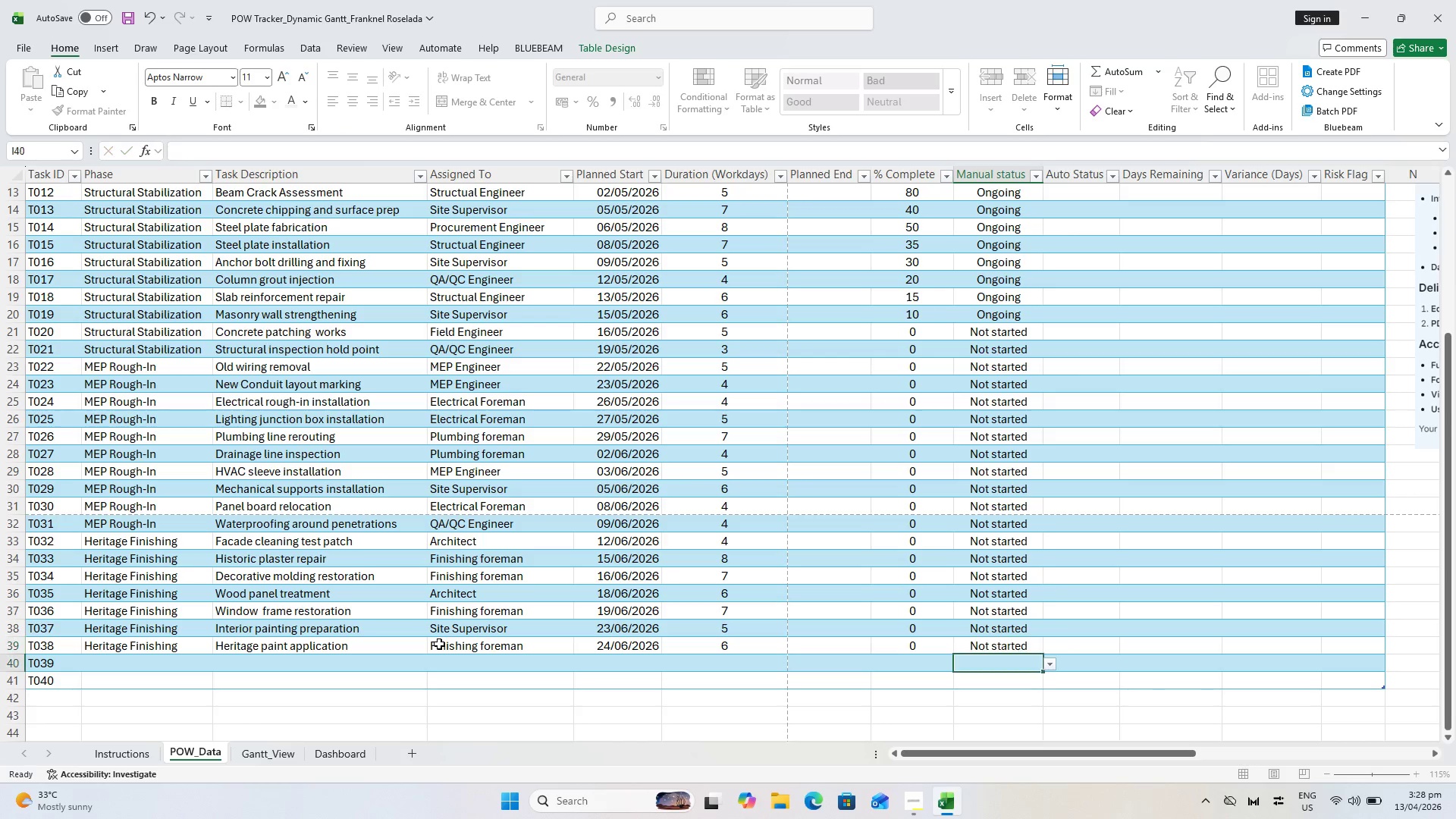 
key(Enter)
 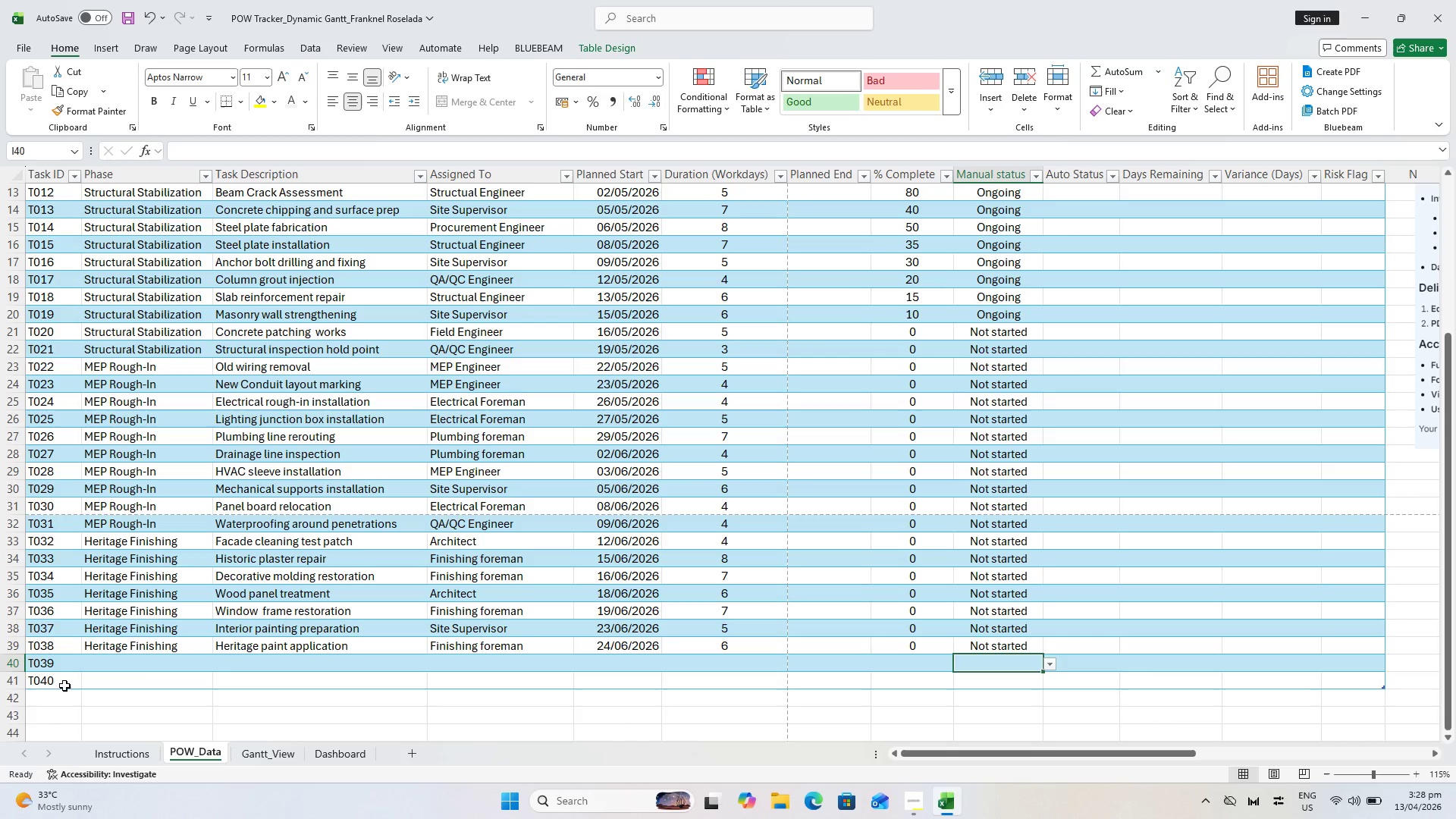 
left_click([162, 658])
 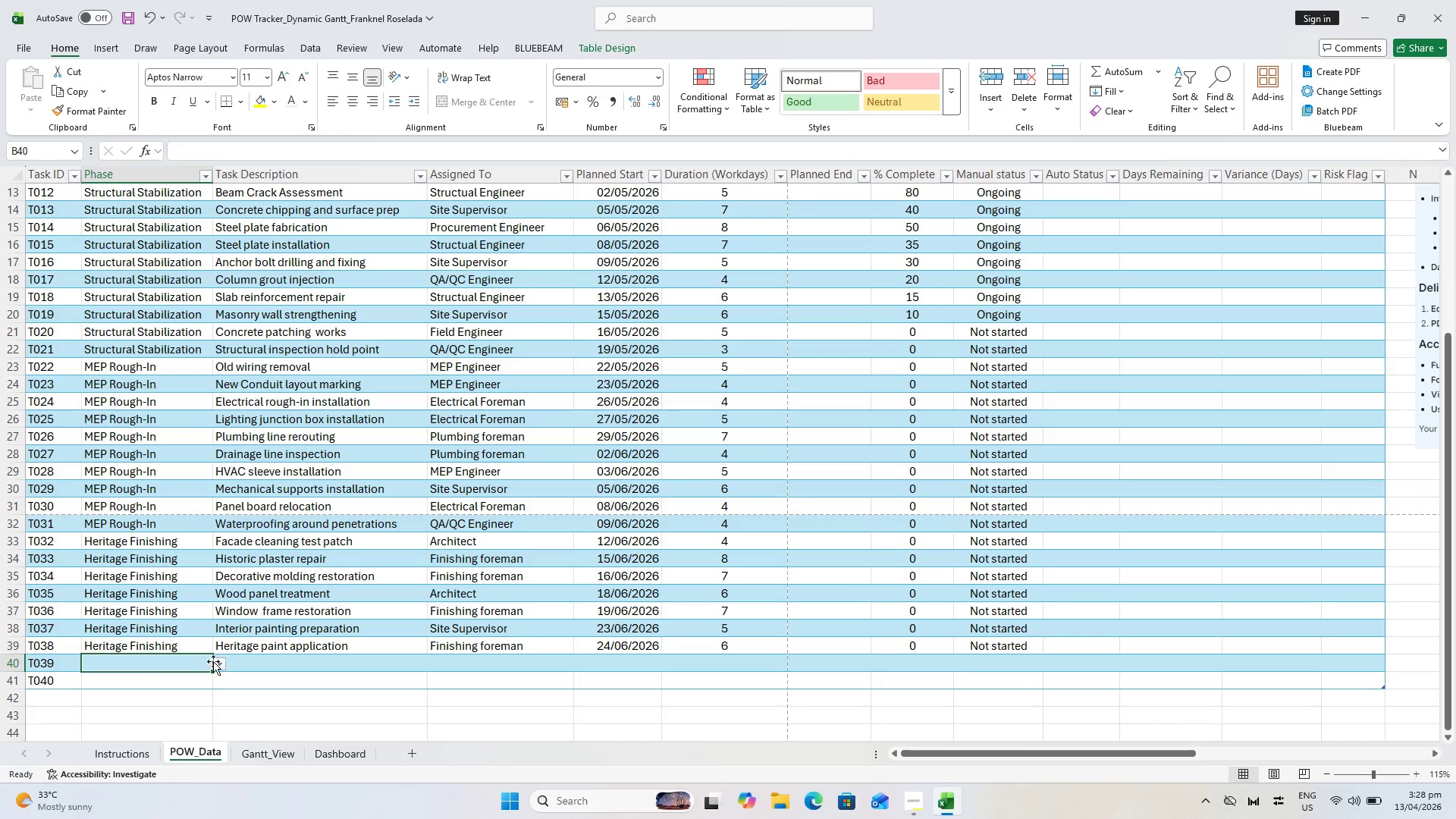 
left_click([219, 664])
 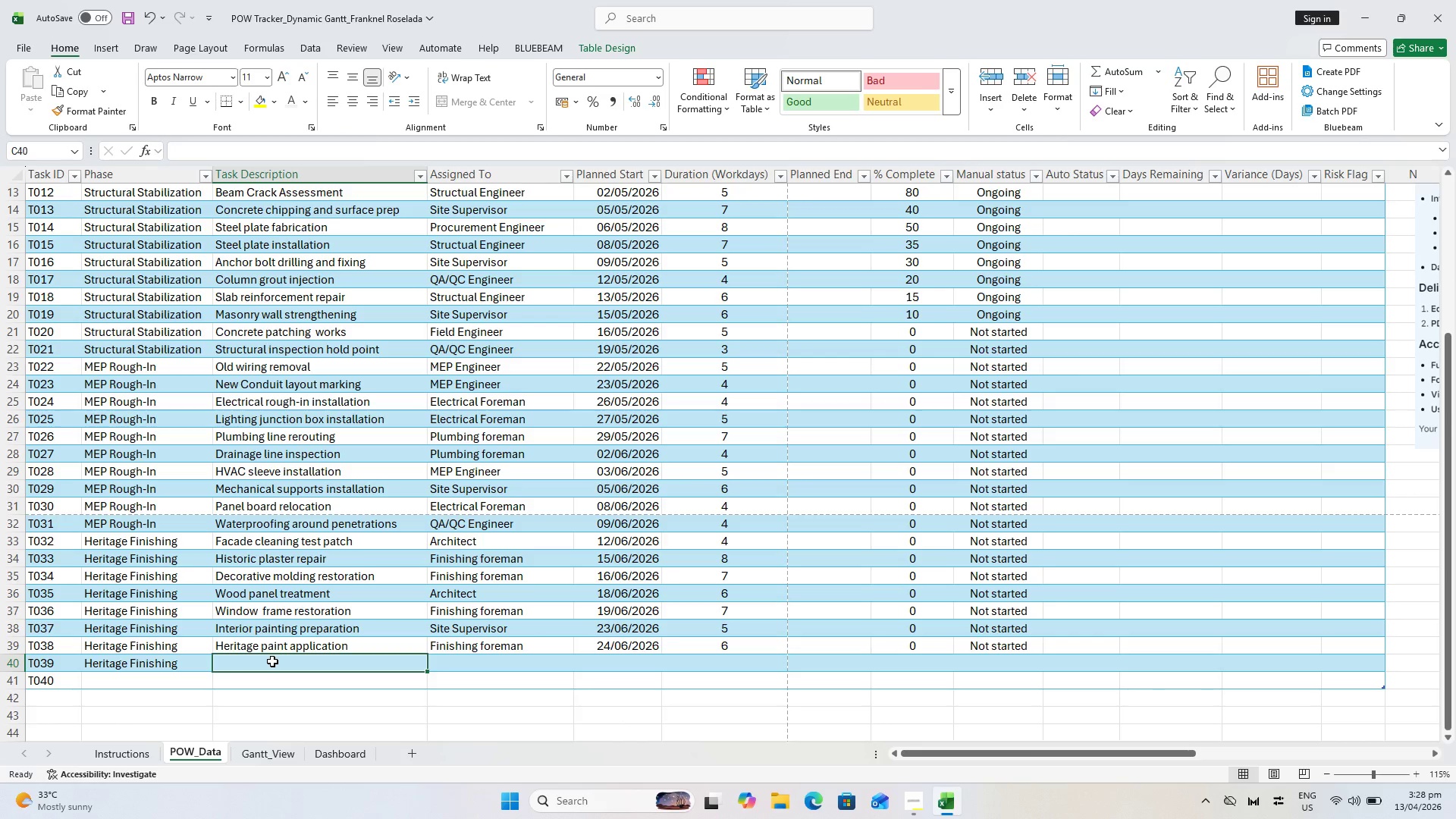 
key(Control+S)
 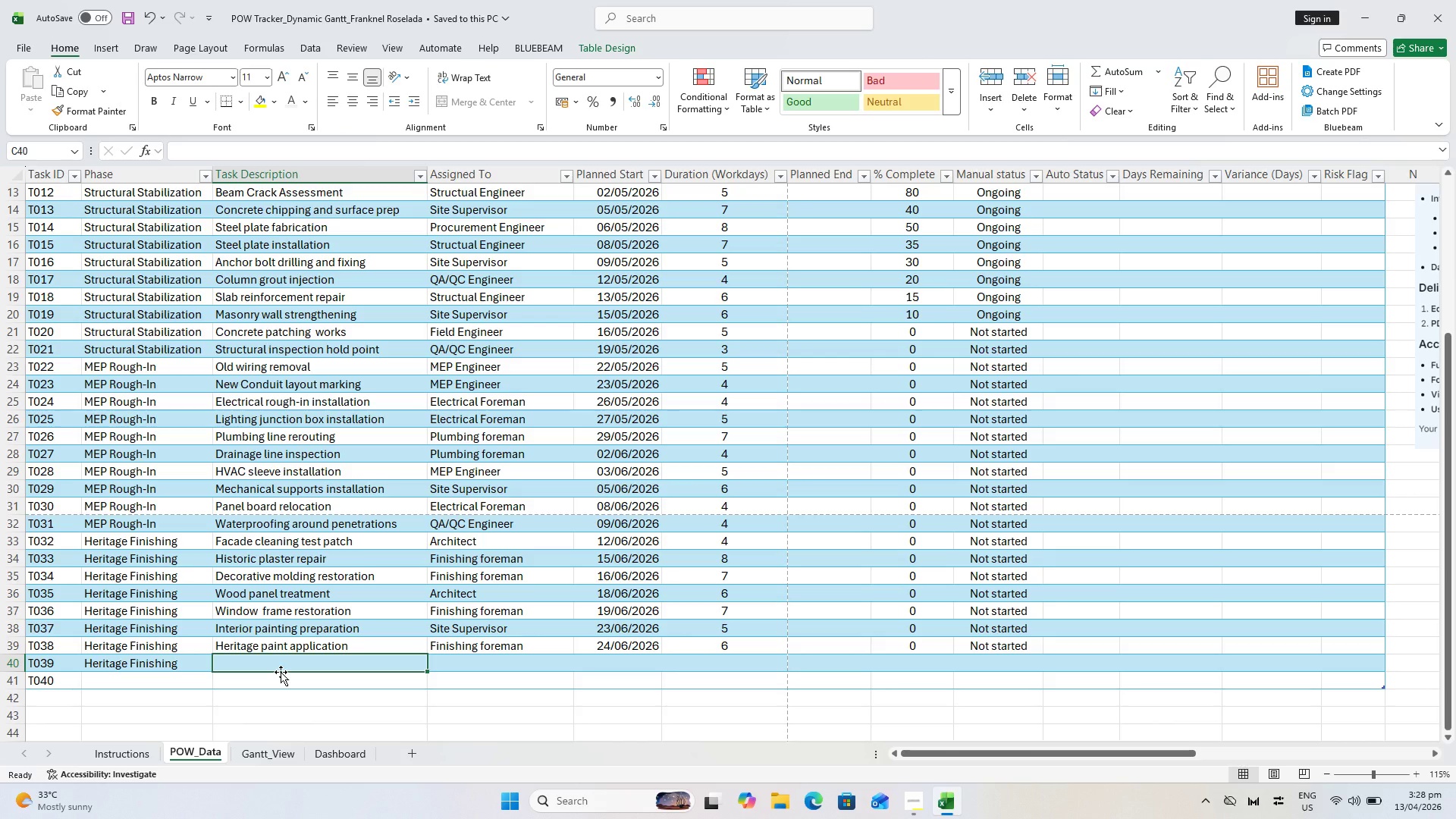 
wait(19.16)
 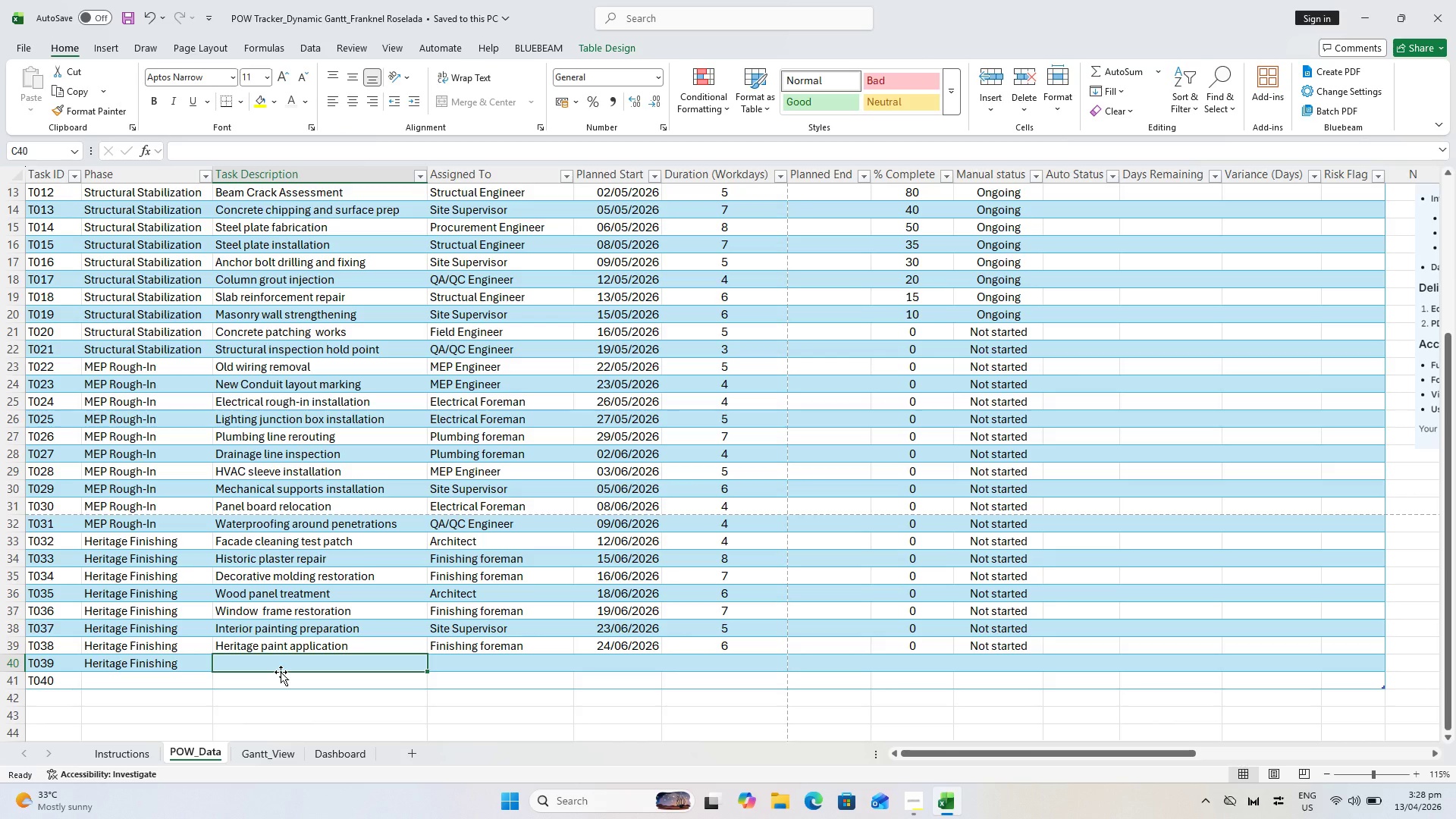 
type(Floor tile matching aND )
key(Backspace)
key(Backspace)
key(Backspace)
key(Backspace)
type(and repao)
key(Backspace)
type(ir)
 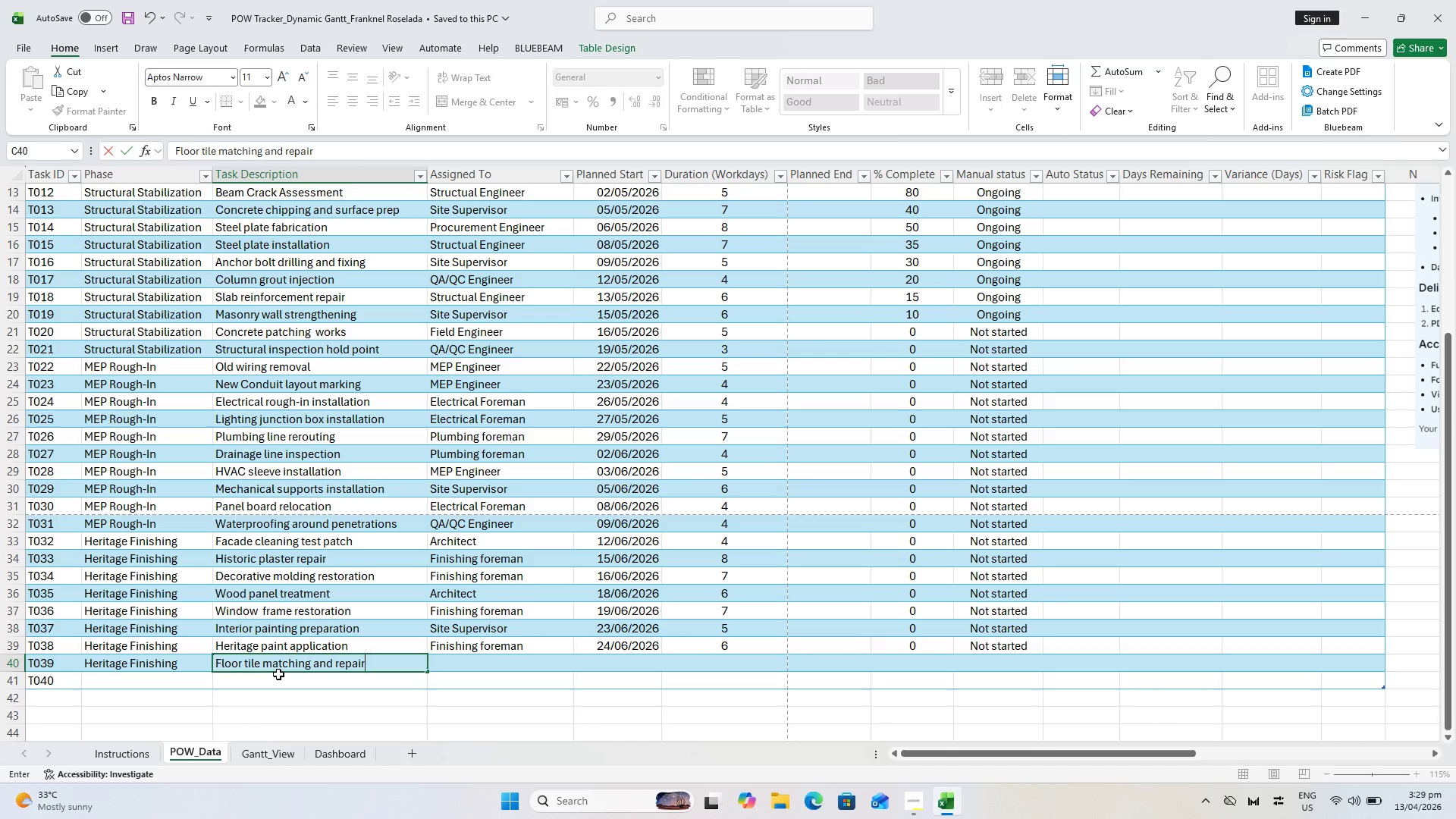 
key(ArrowRight)
 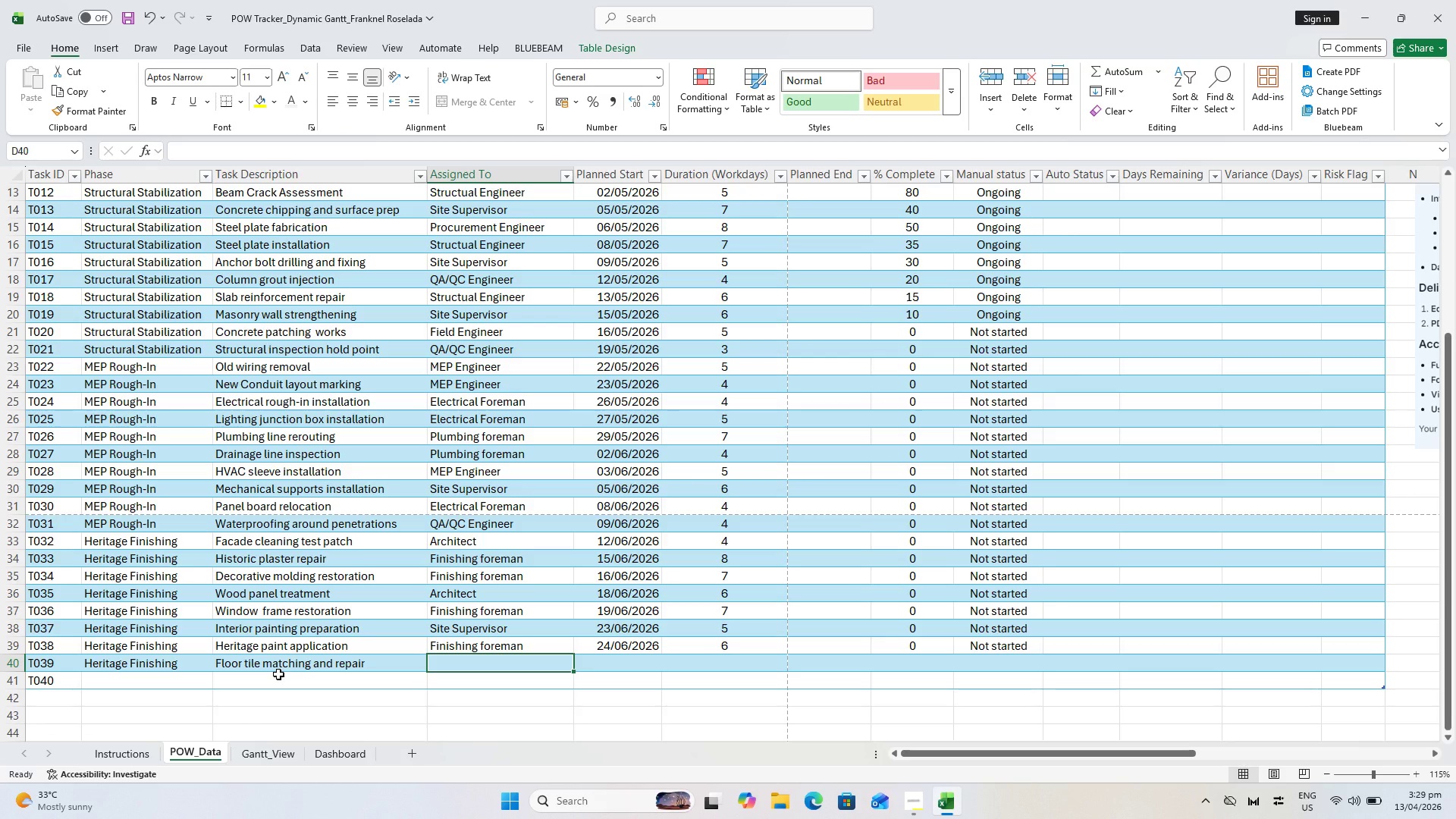 
wait(8.97)
 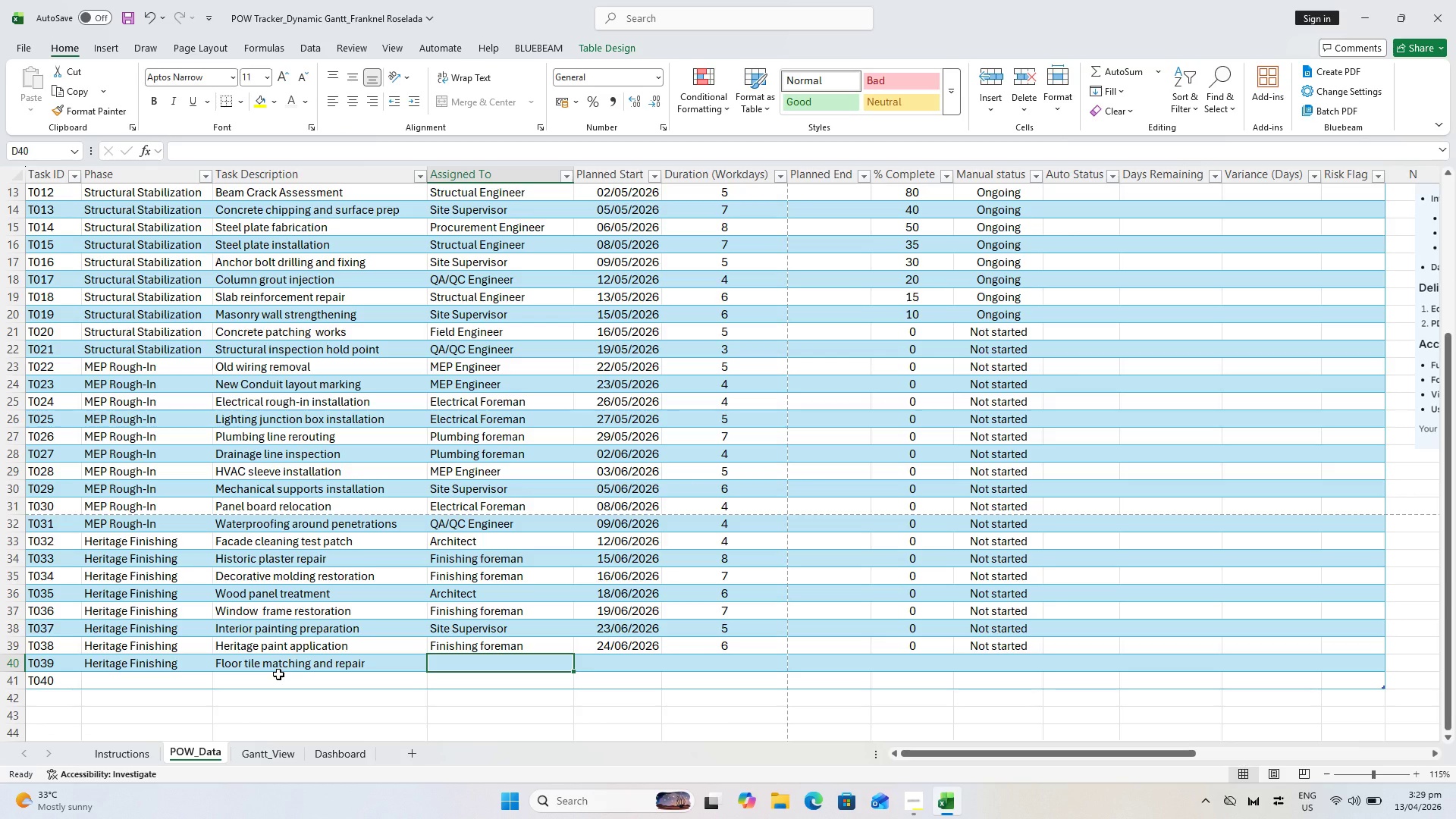 
type(Ar)
 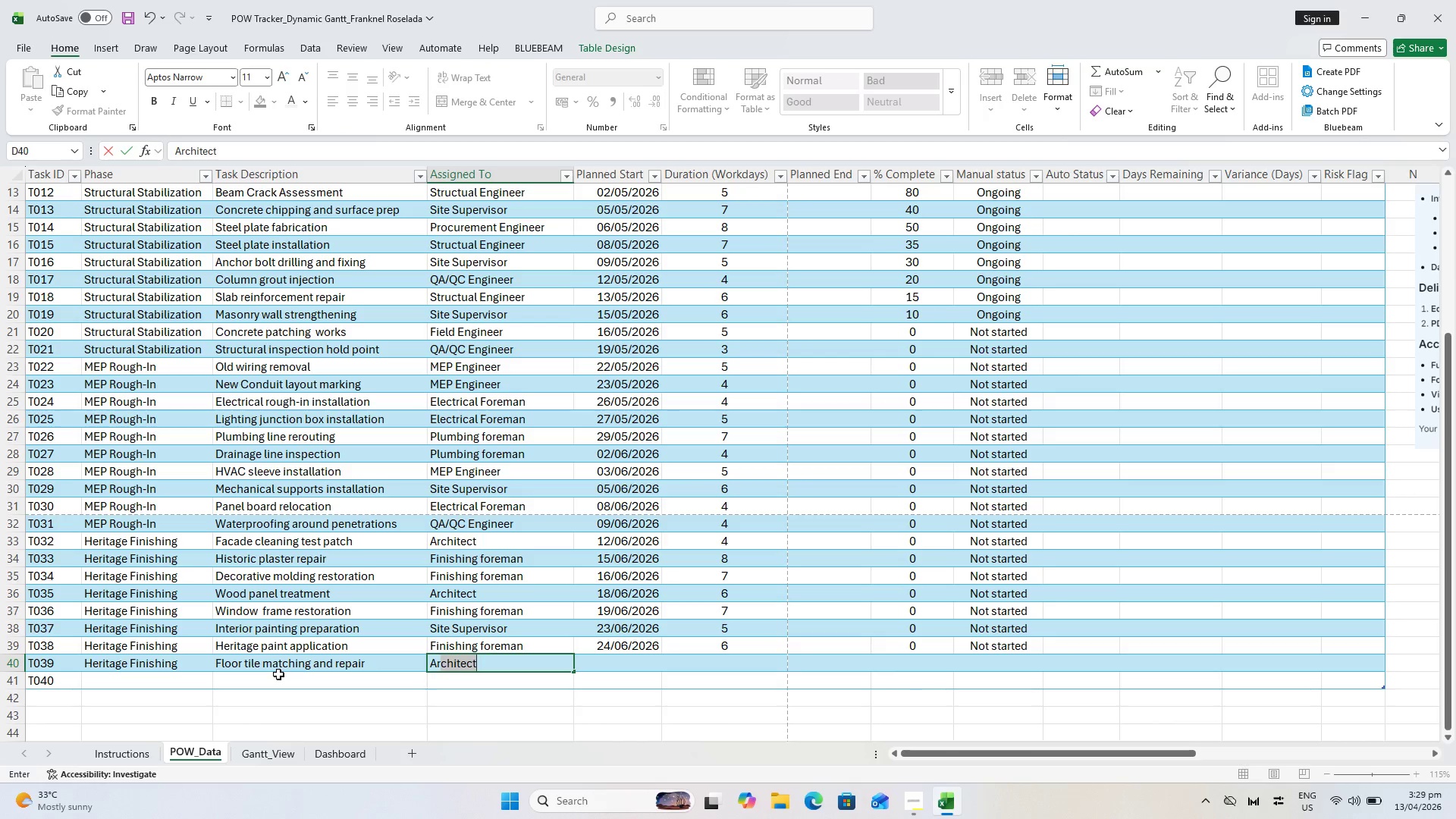 
key(ArrowRight)
 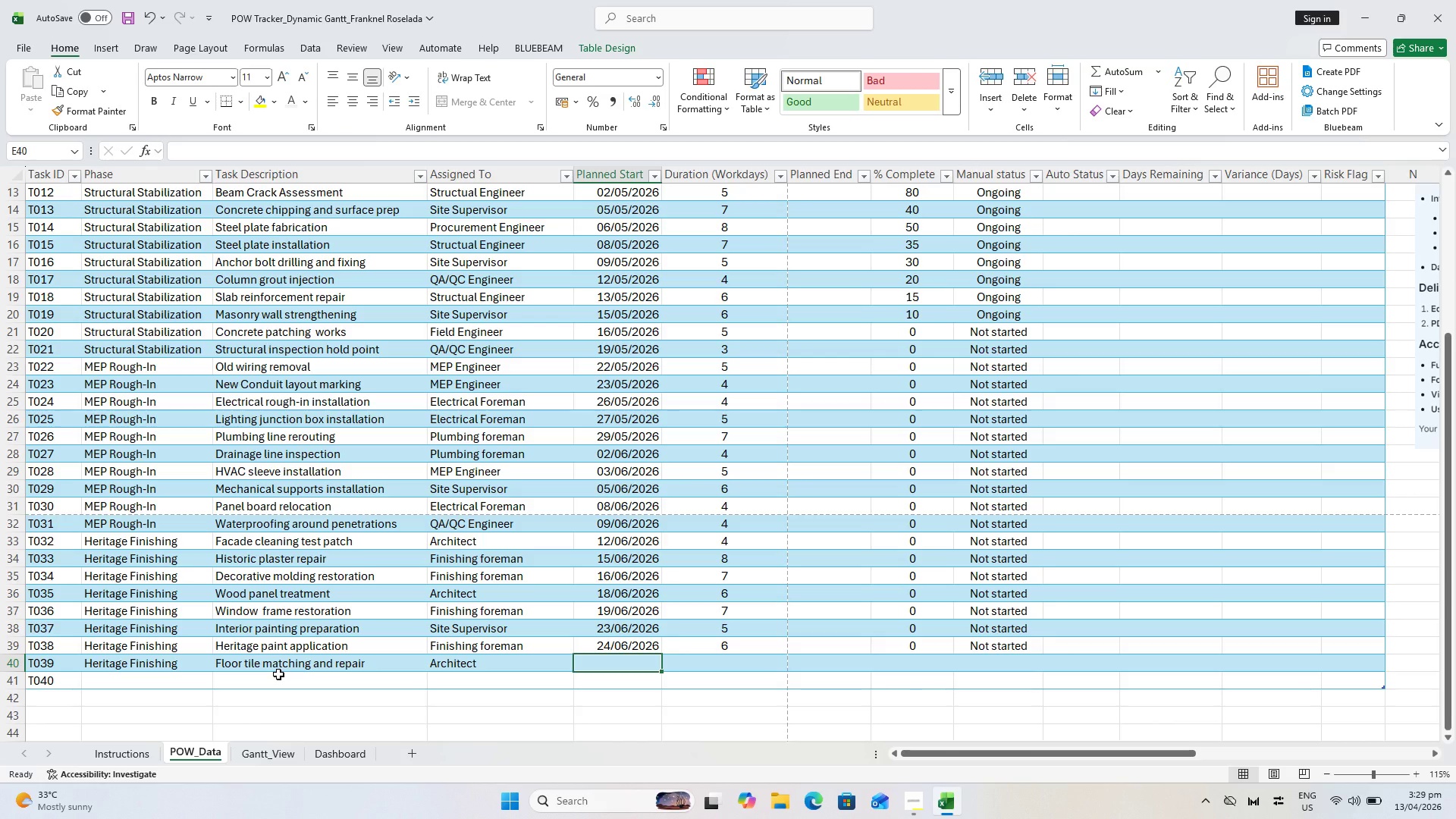 
type(266)
key(Backspace)
type(/6/26)
 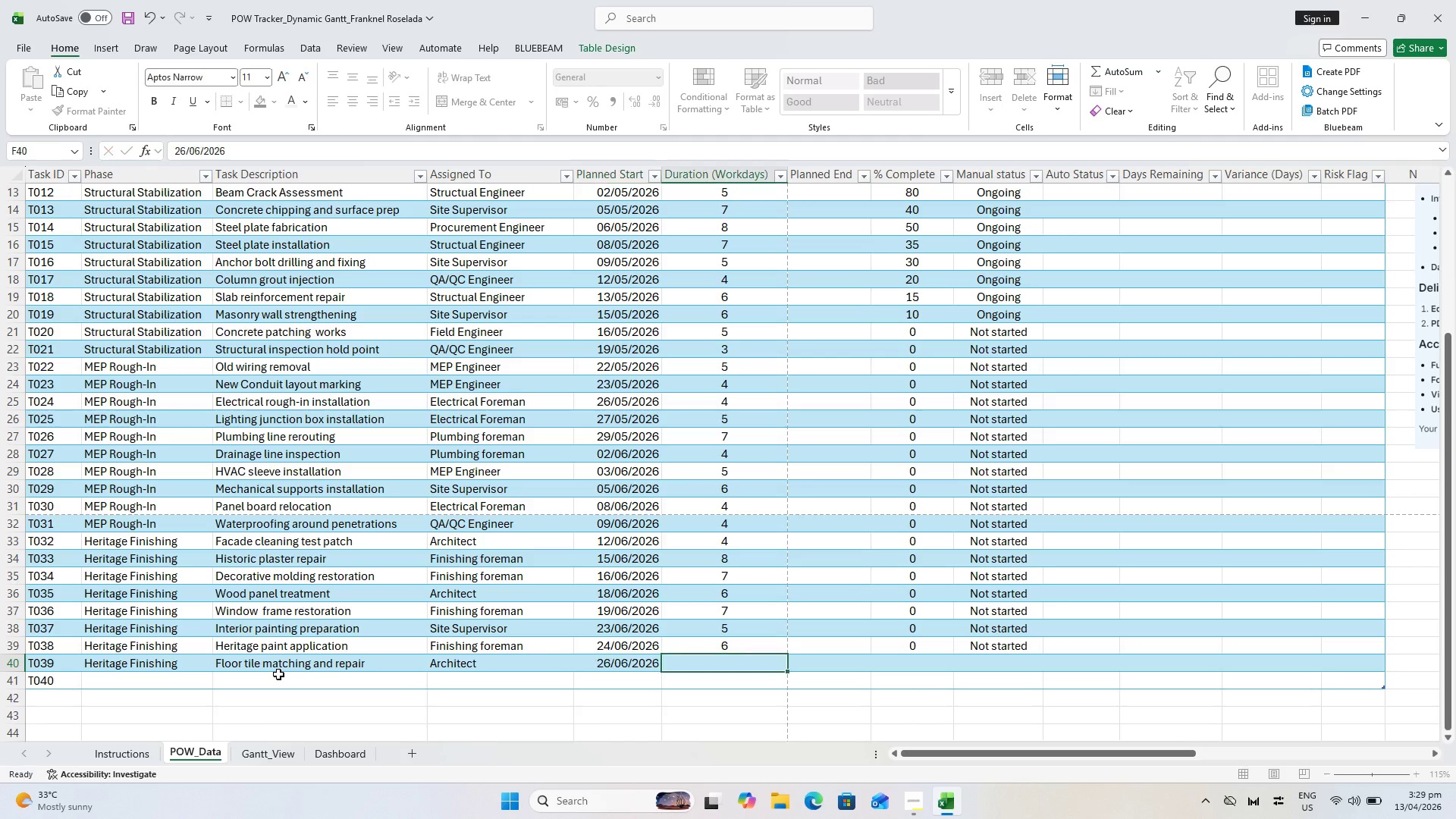 
key(ArrowRight)
 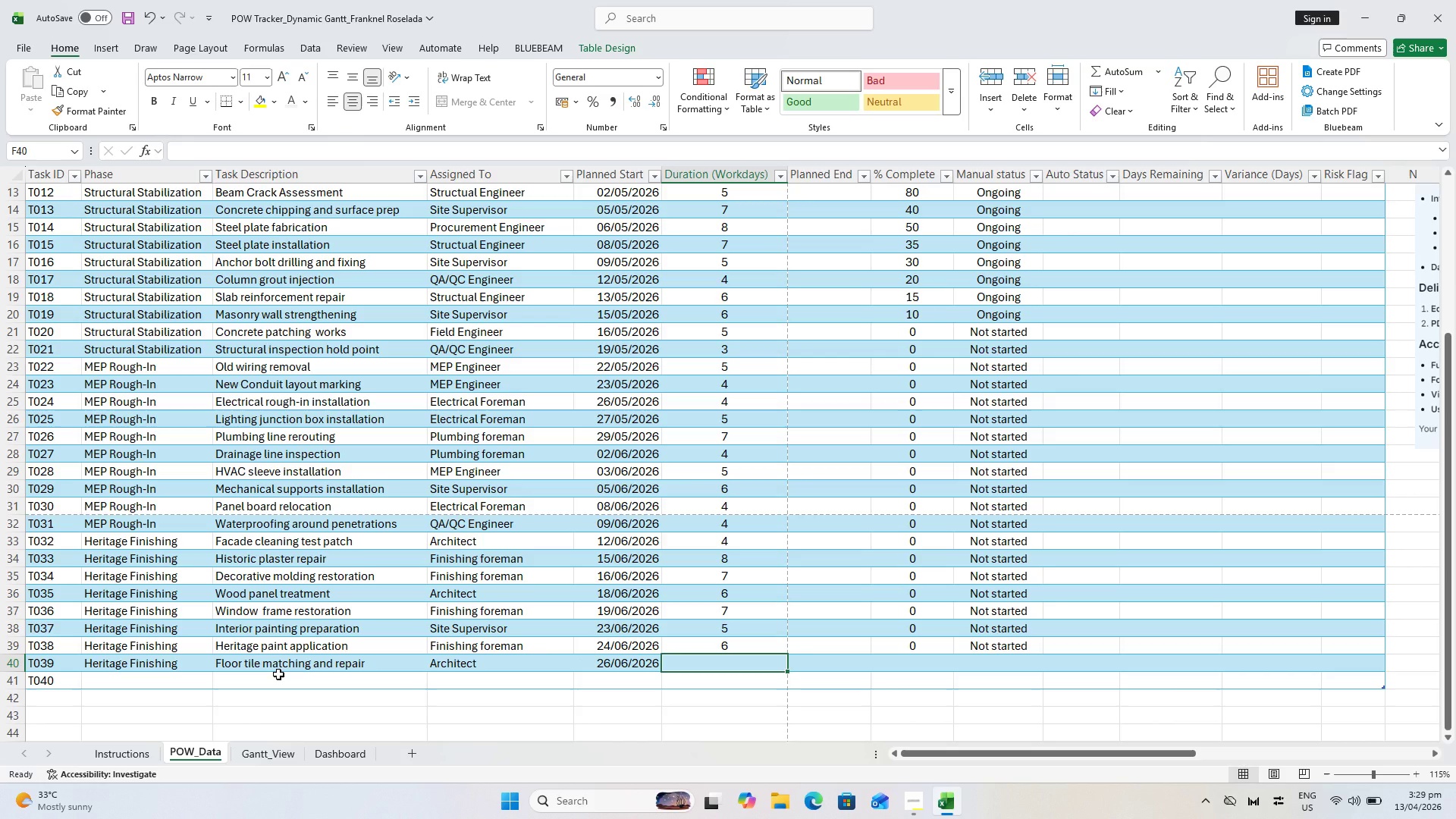 
key(8)
 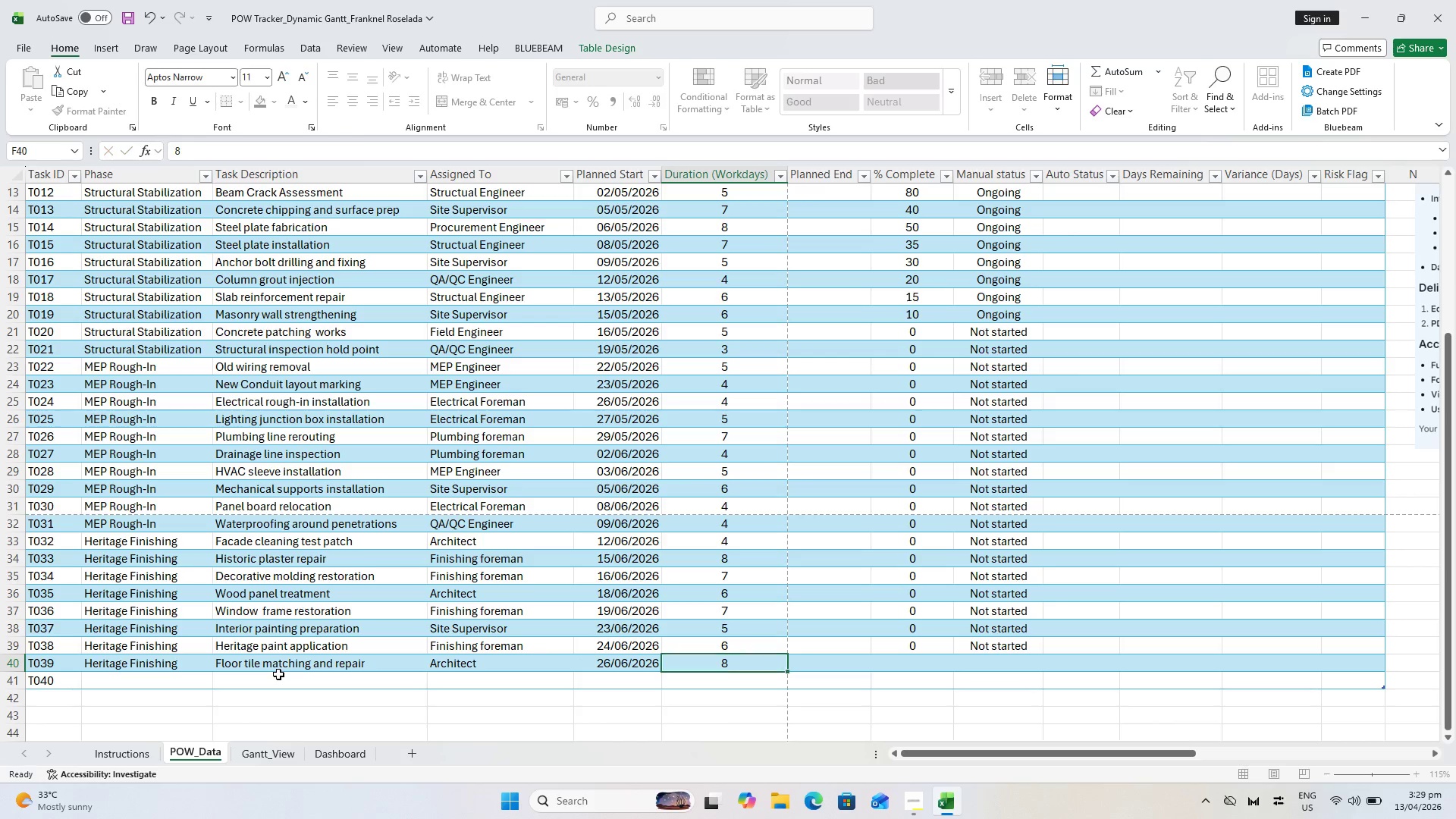 
key(ArrowRight)
 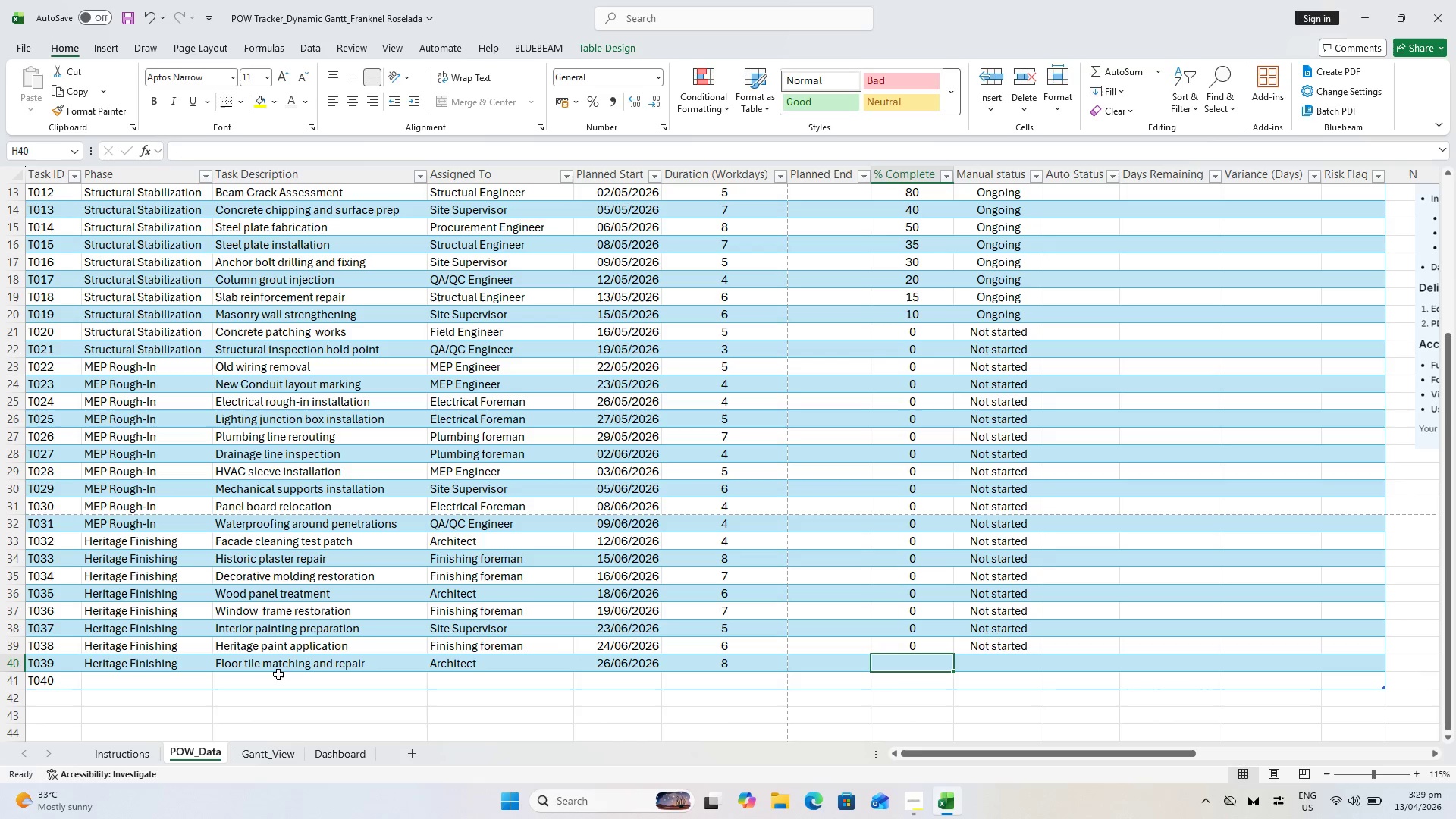 
key(ArrowRight)
 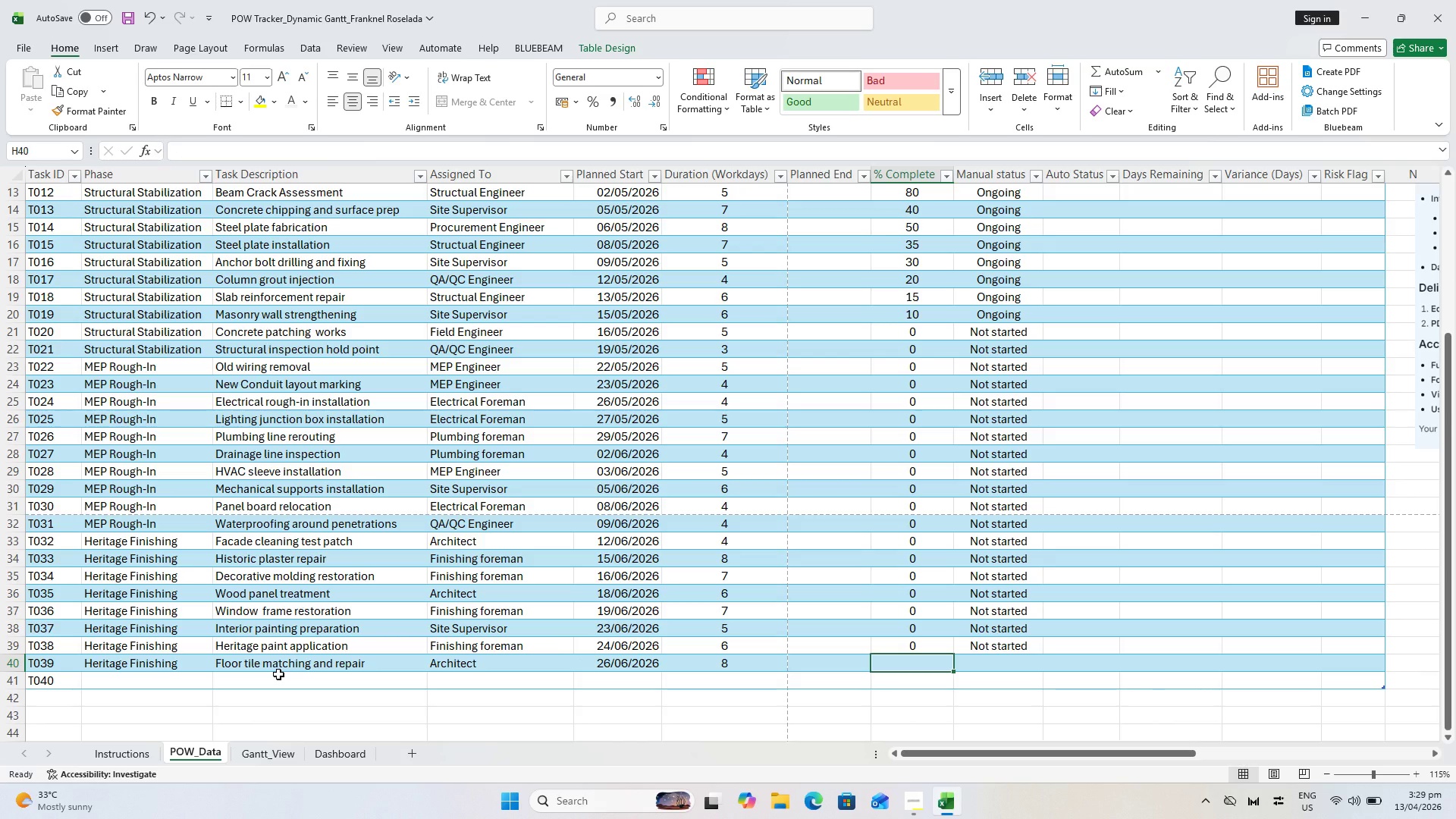 
key(0)
 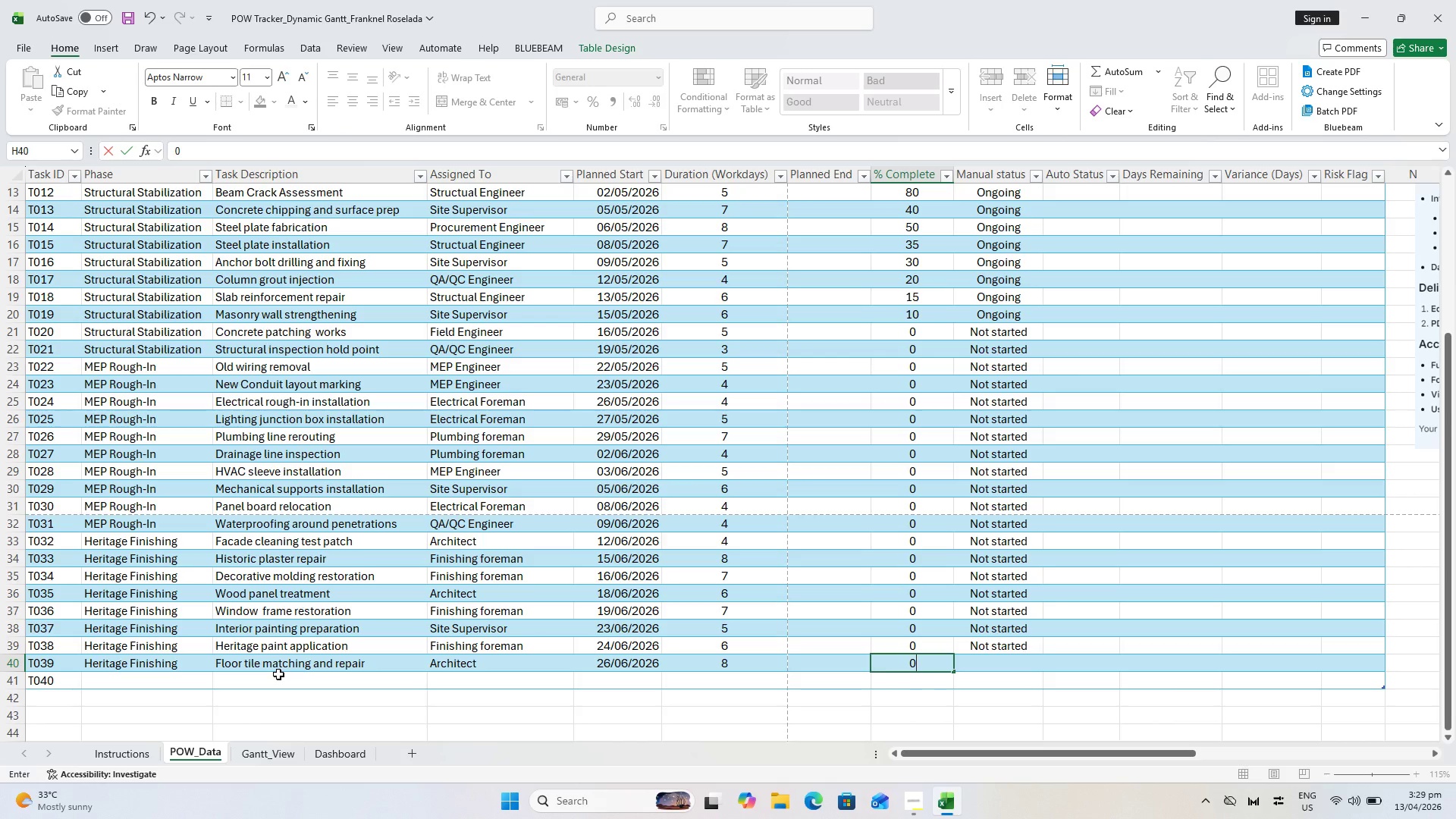 
wait(7.09)
 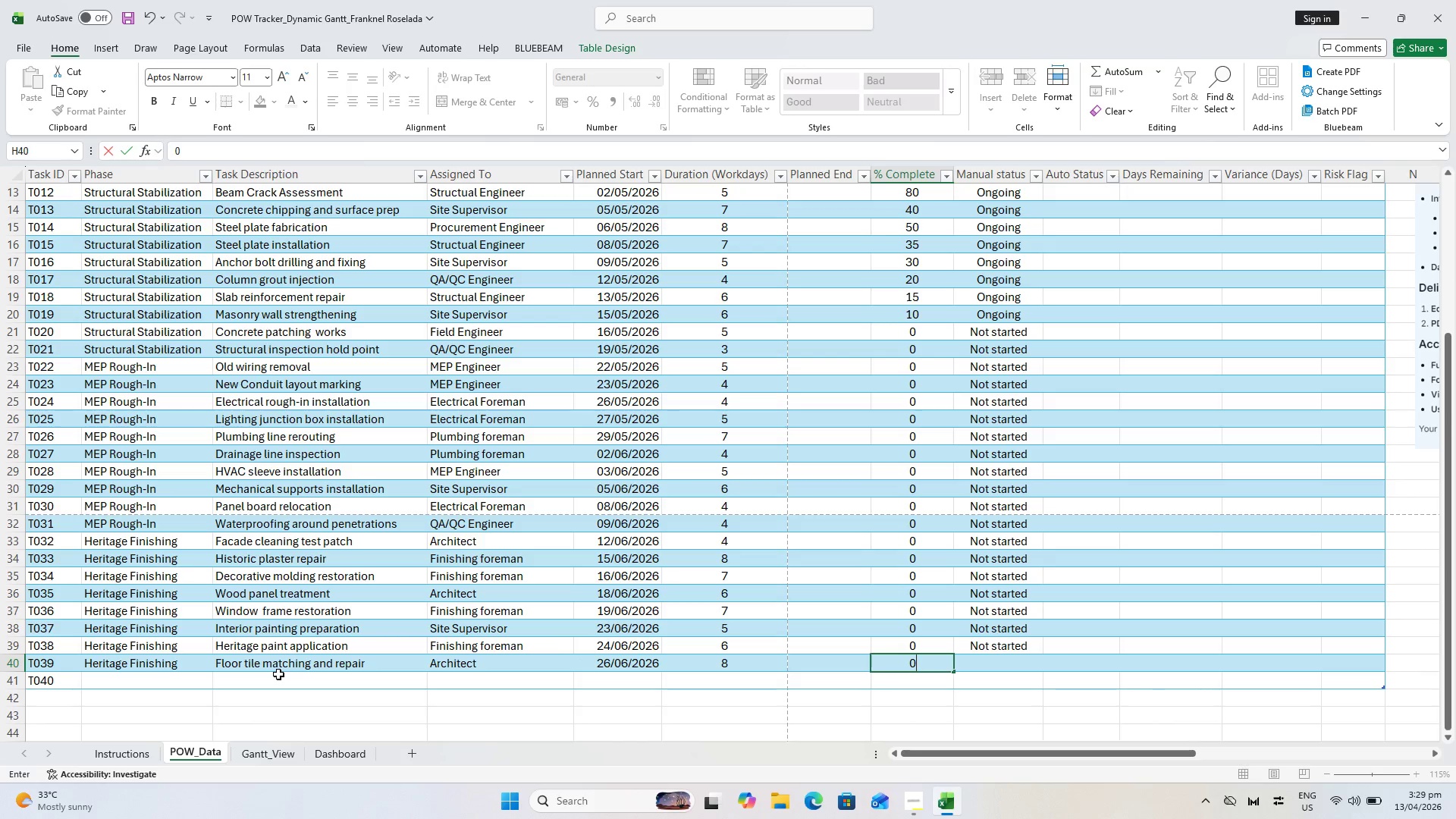 
key(ArrowRight)
 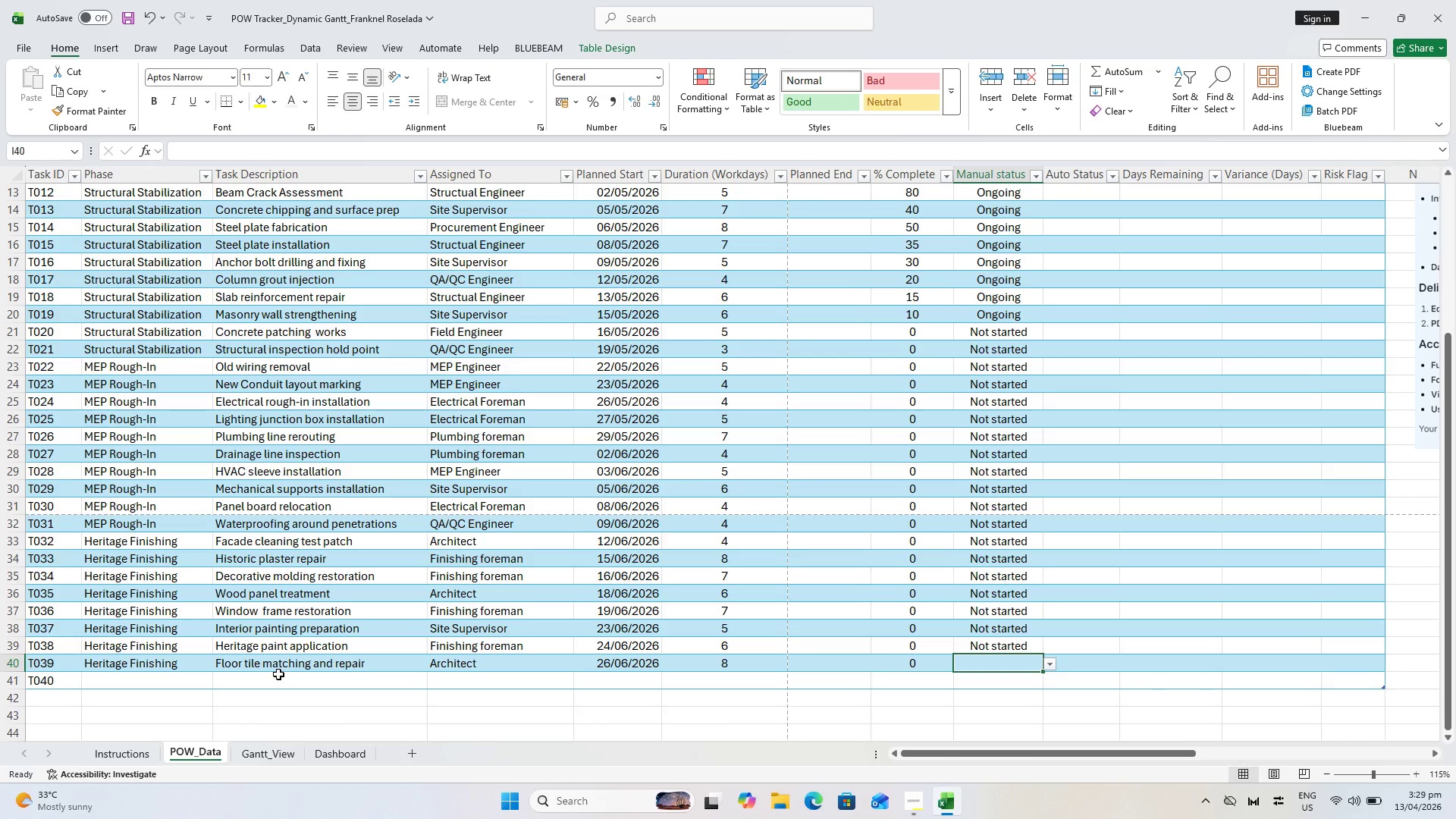 
key(N)